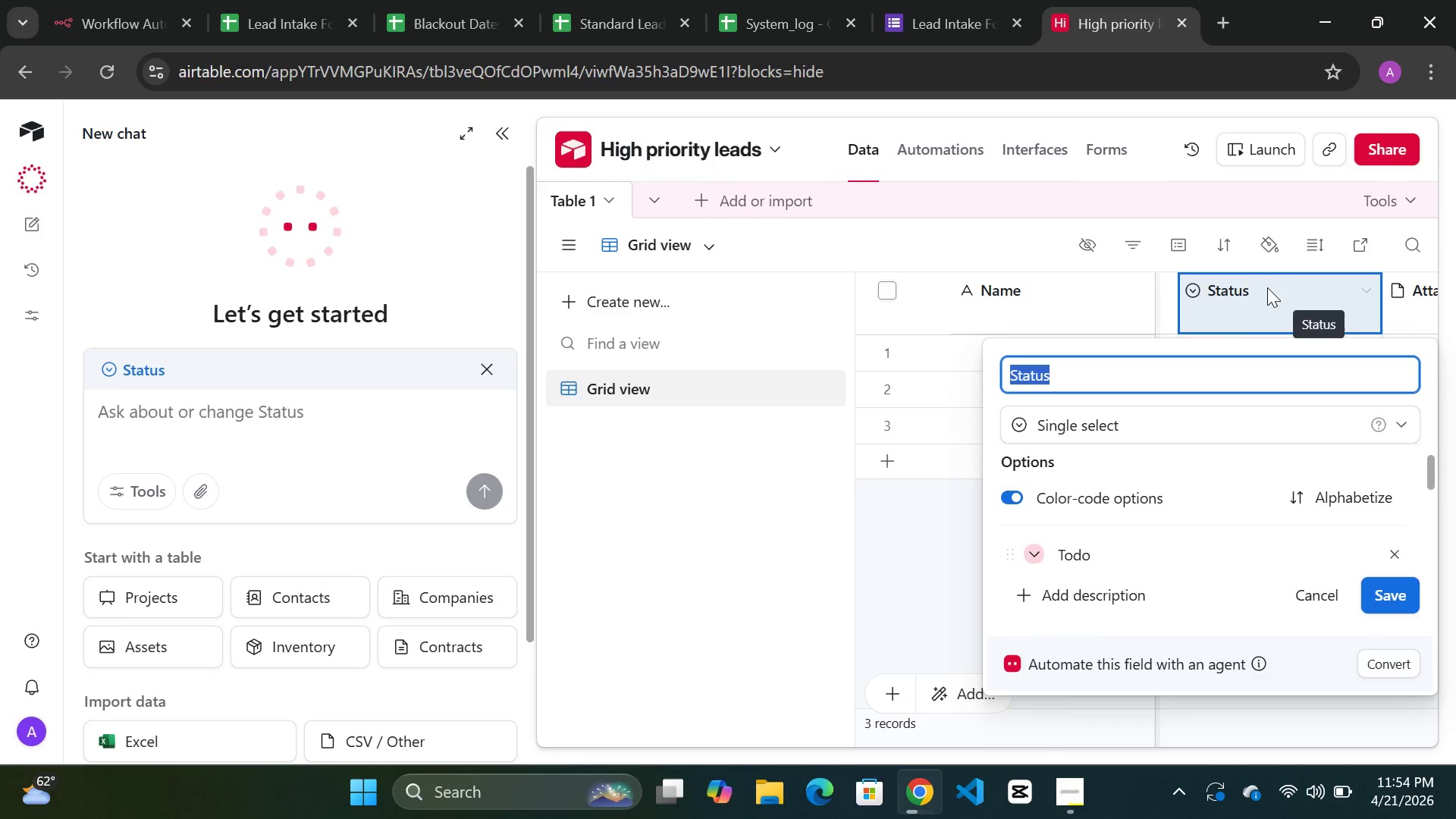 
type(Service)
 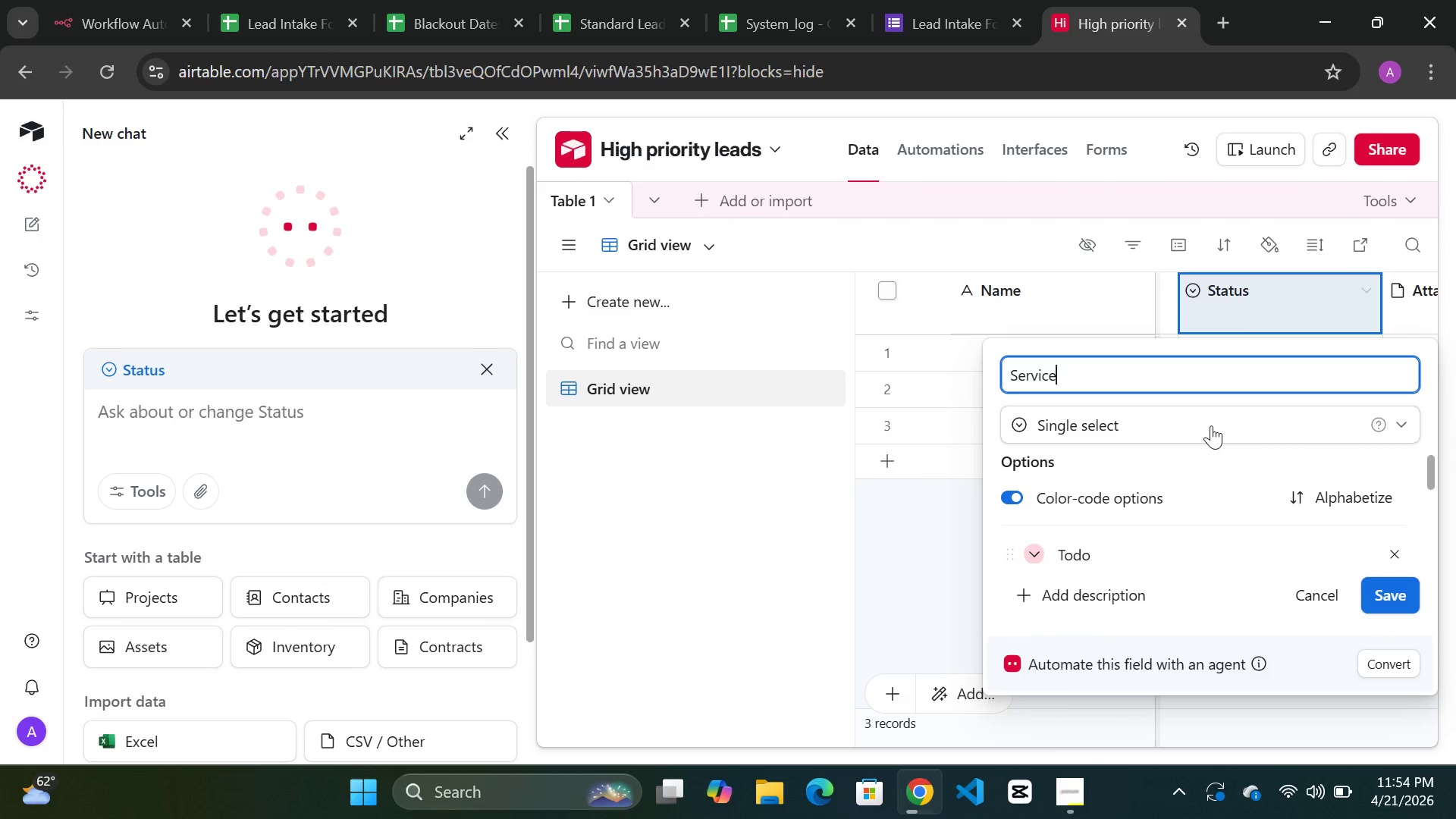 
wait(6.03)
 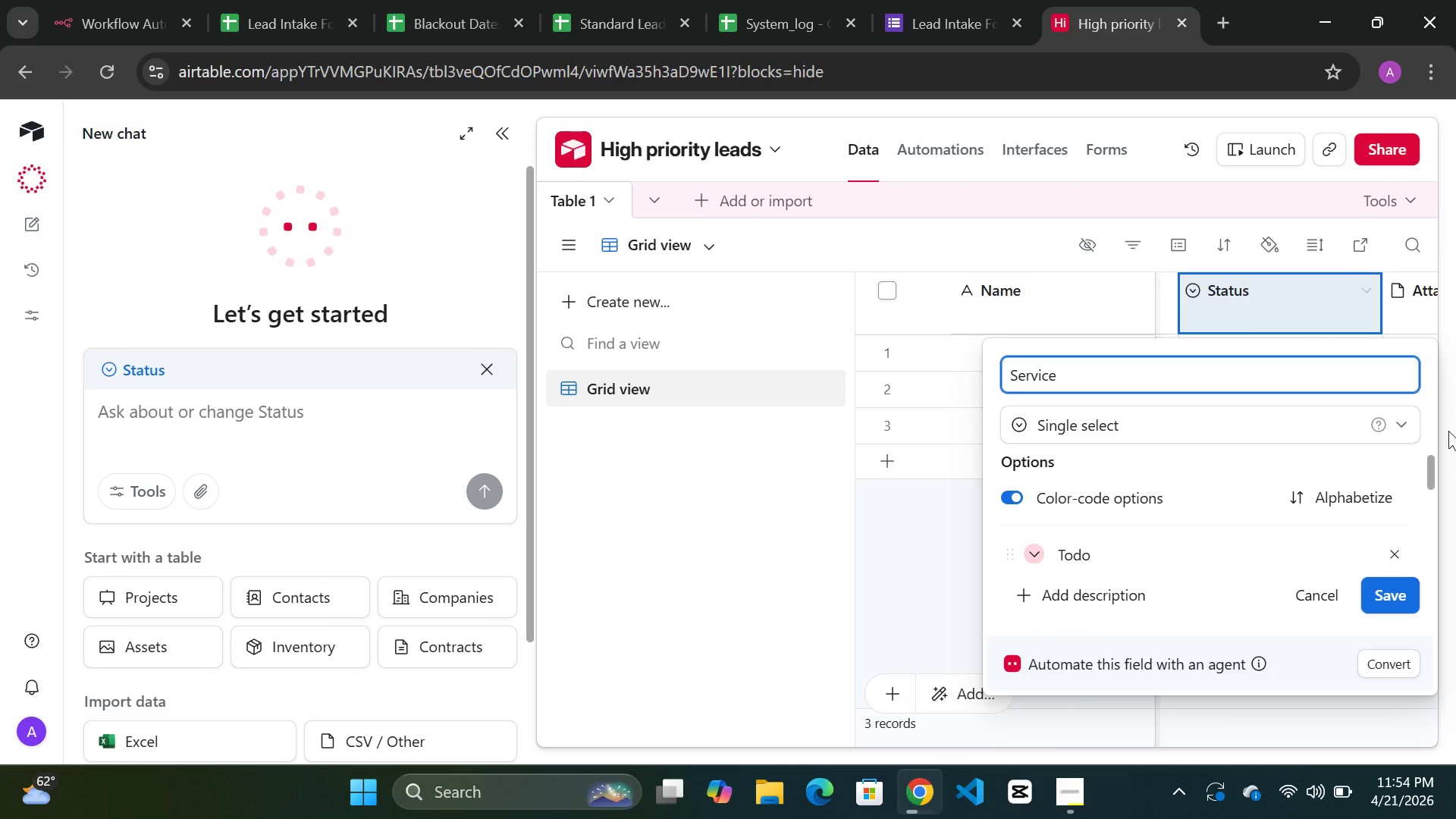 
left_click([1211, 425])
 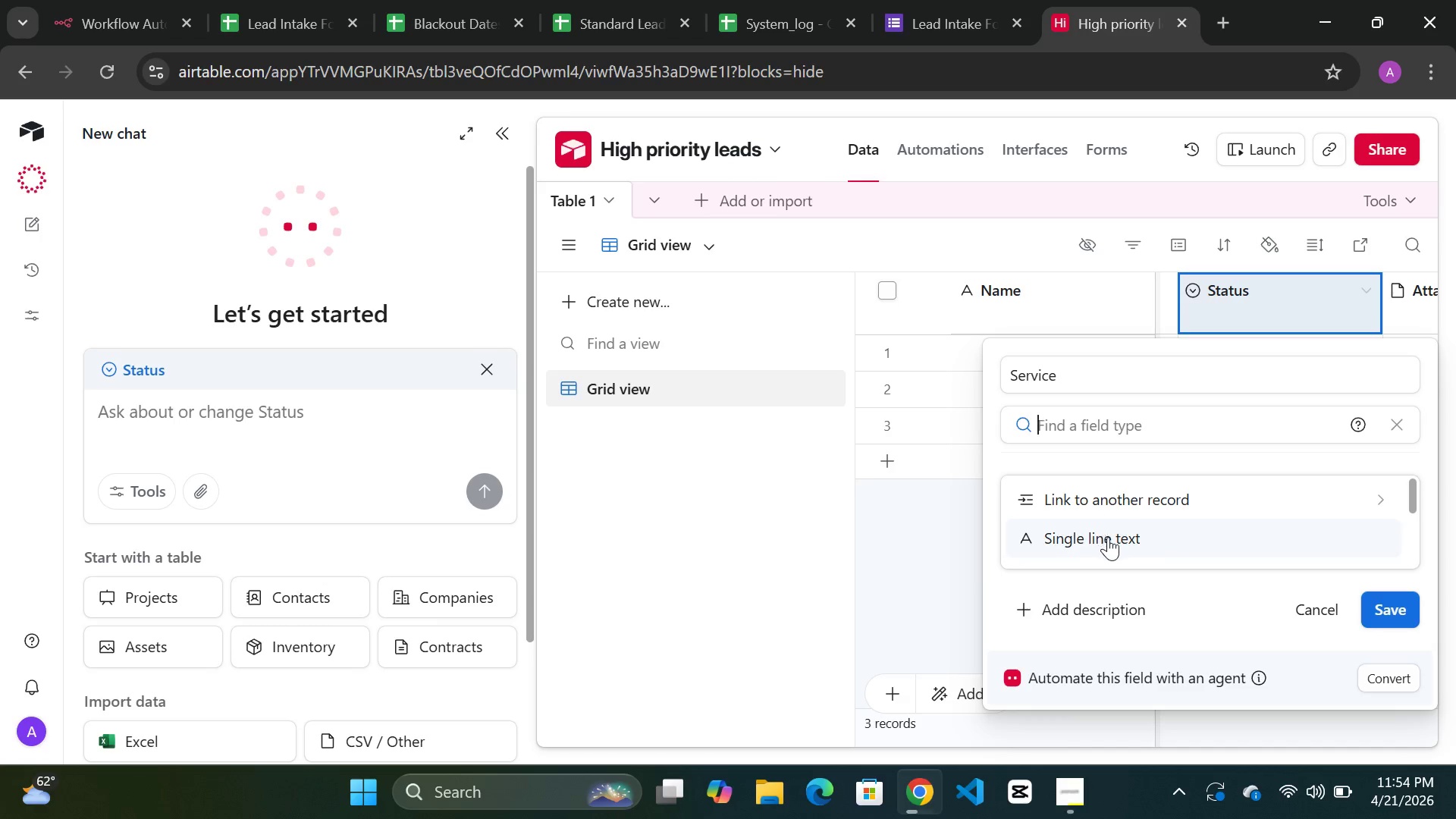 
left_click([1112, 536])
 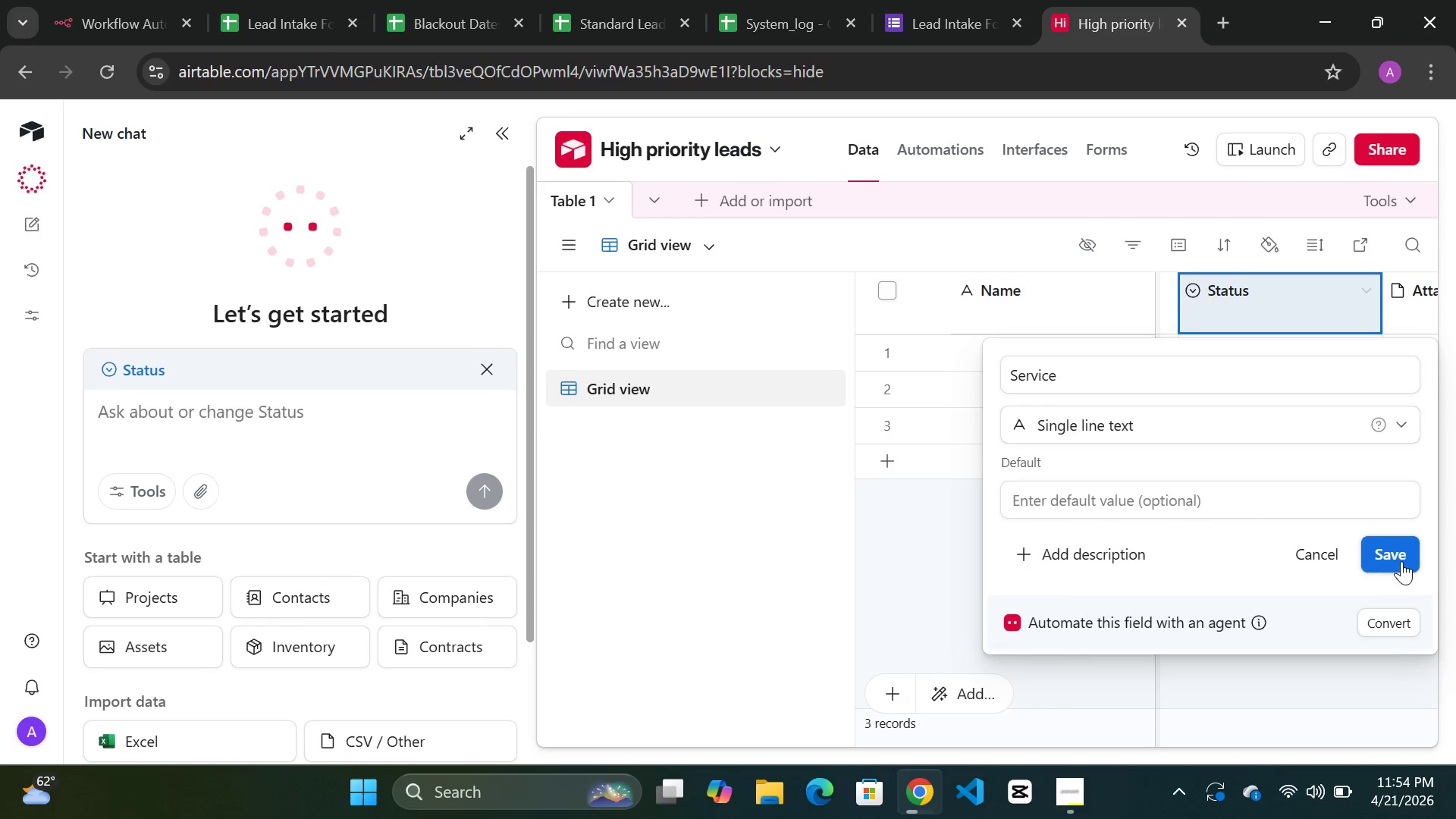 
left_click([1401, 561])
 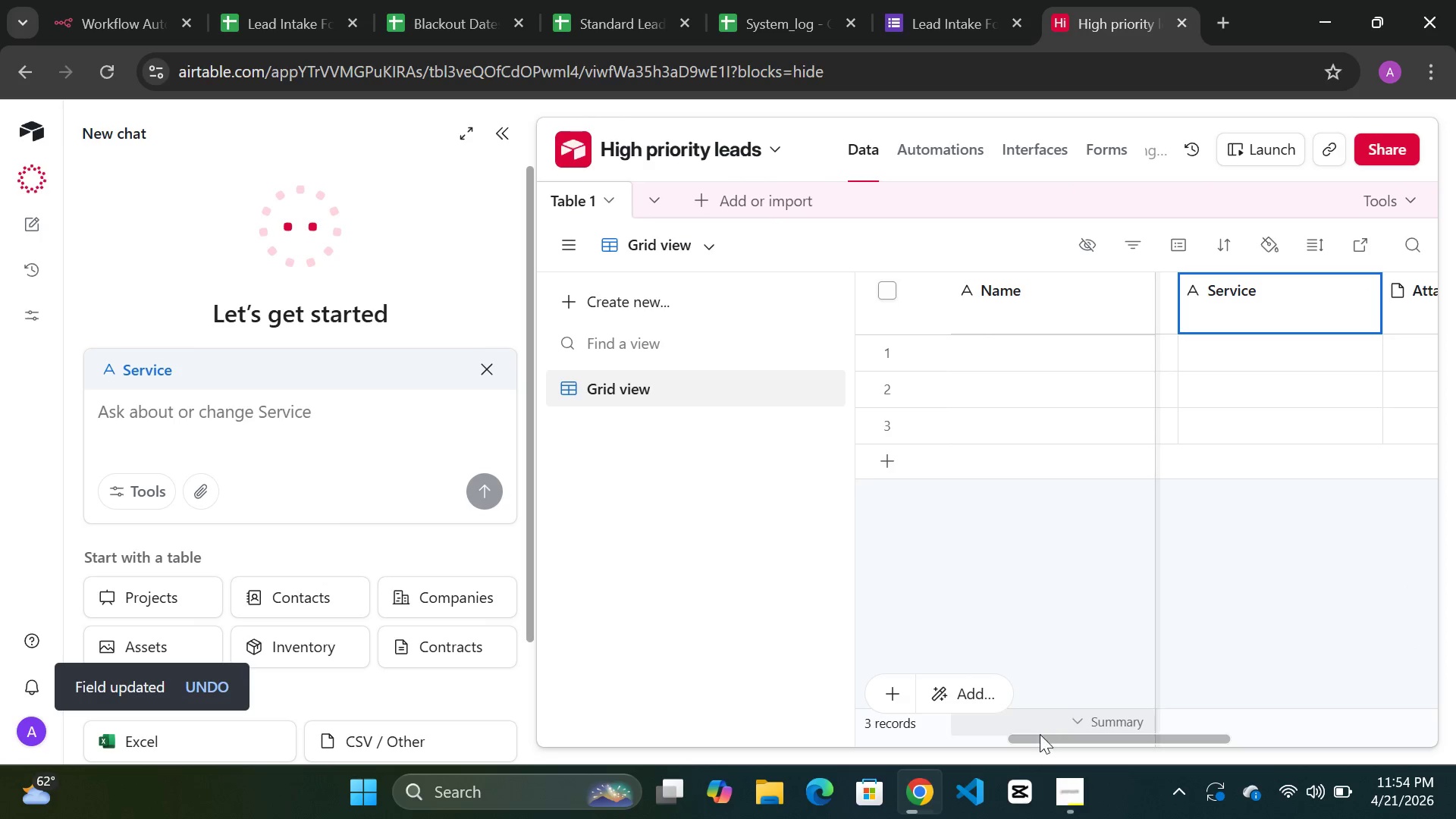 
left_click_drag(start_coordinate=[1072, 740], to_coordinate=[1159, 740])
 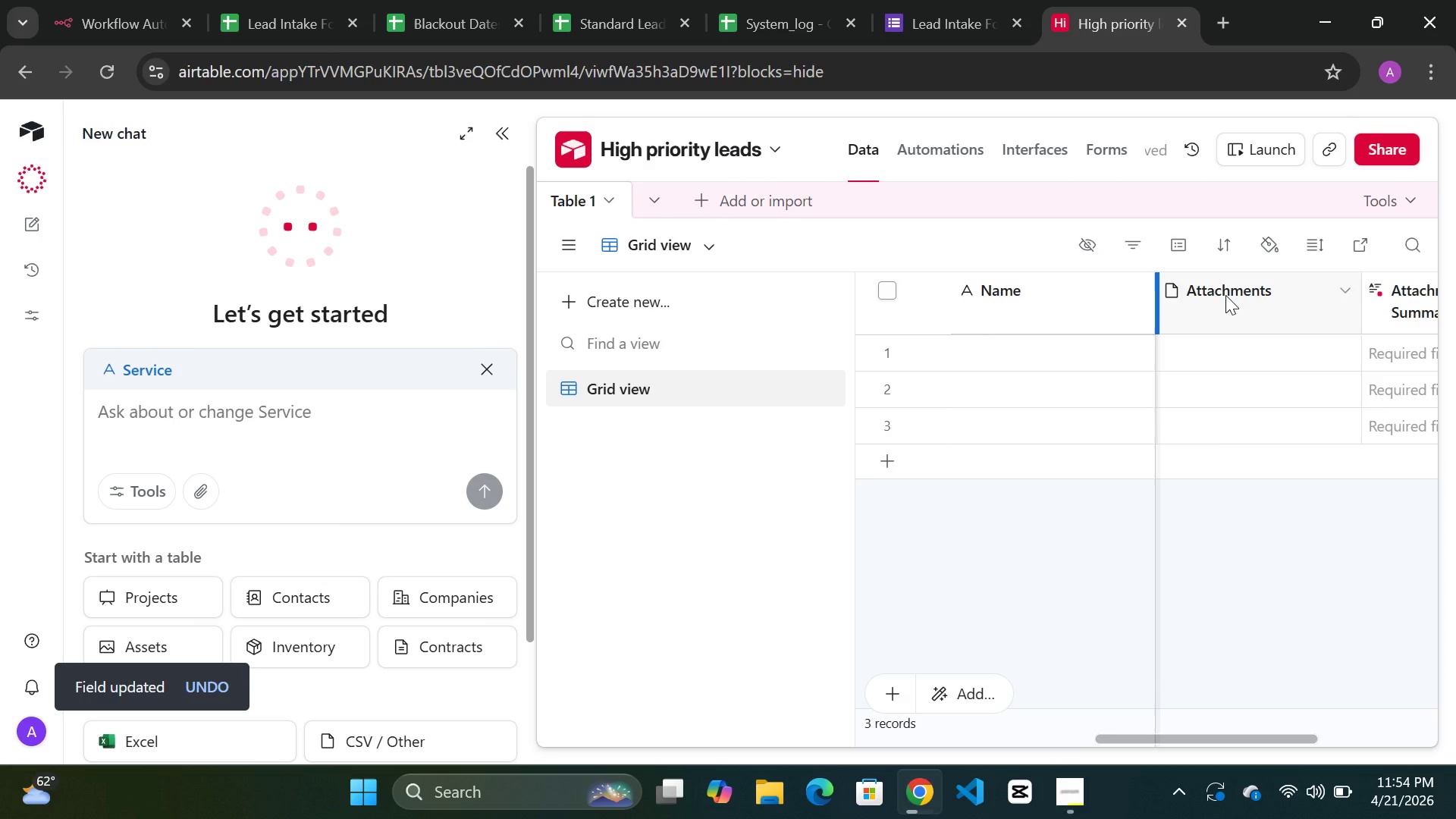 
double_click([1225, 295])
 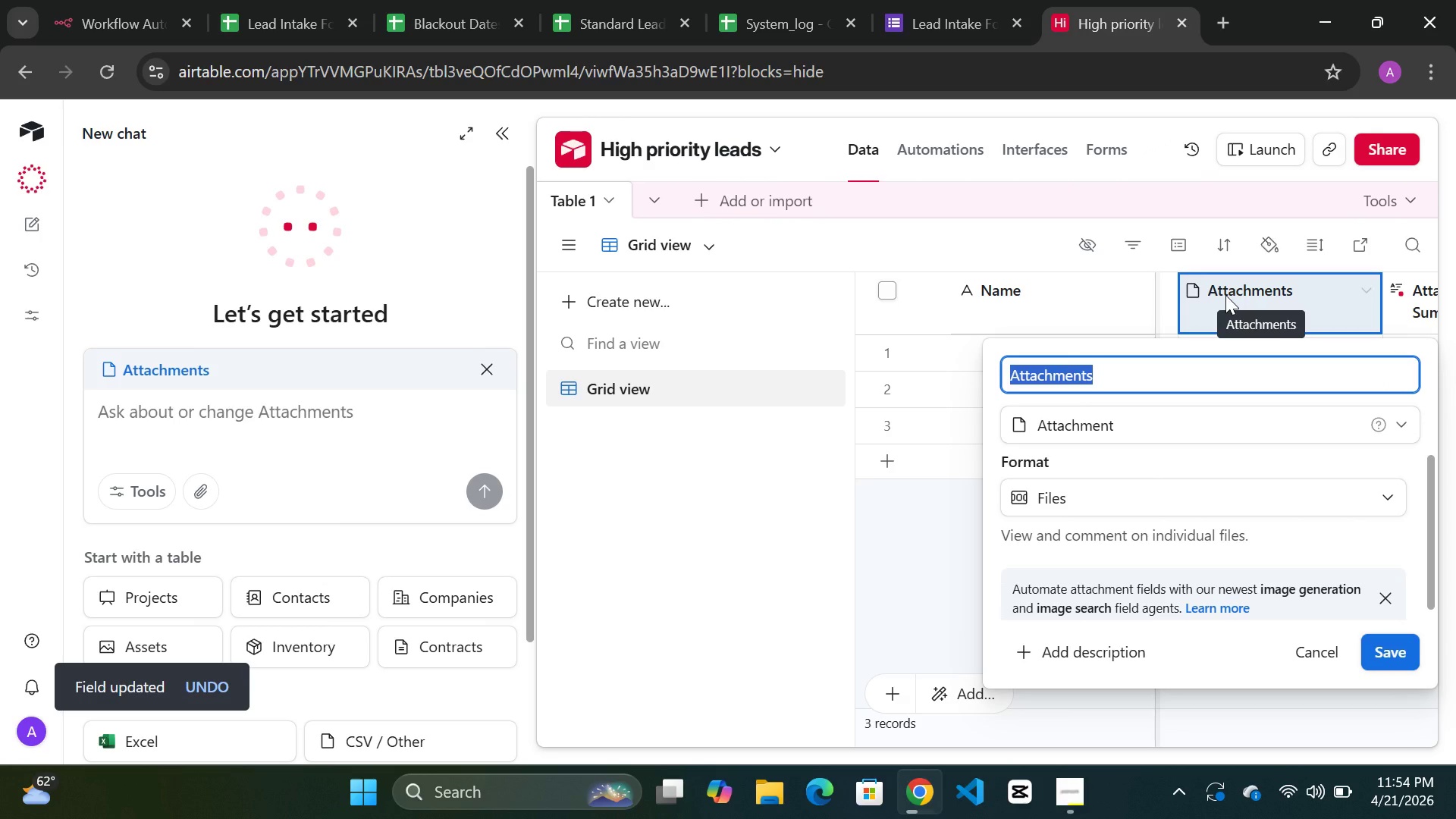 
type(Requested)
 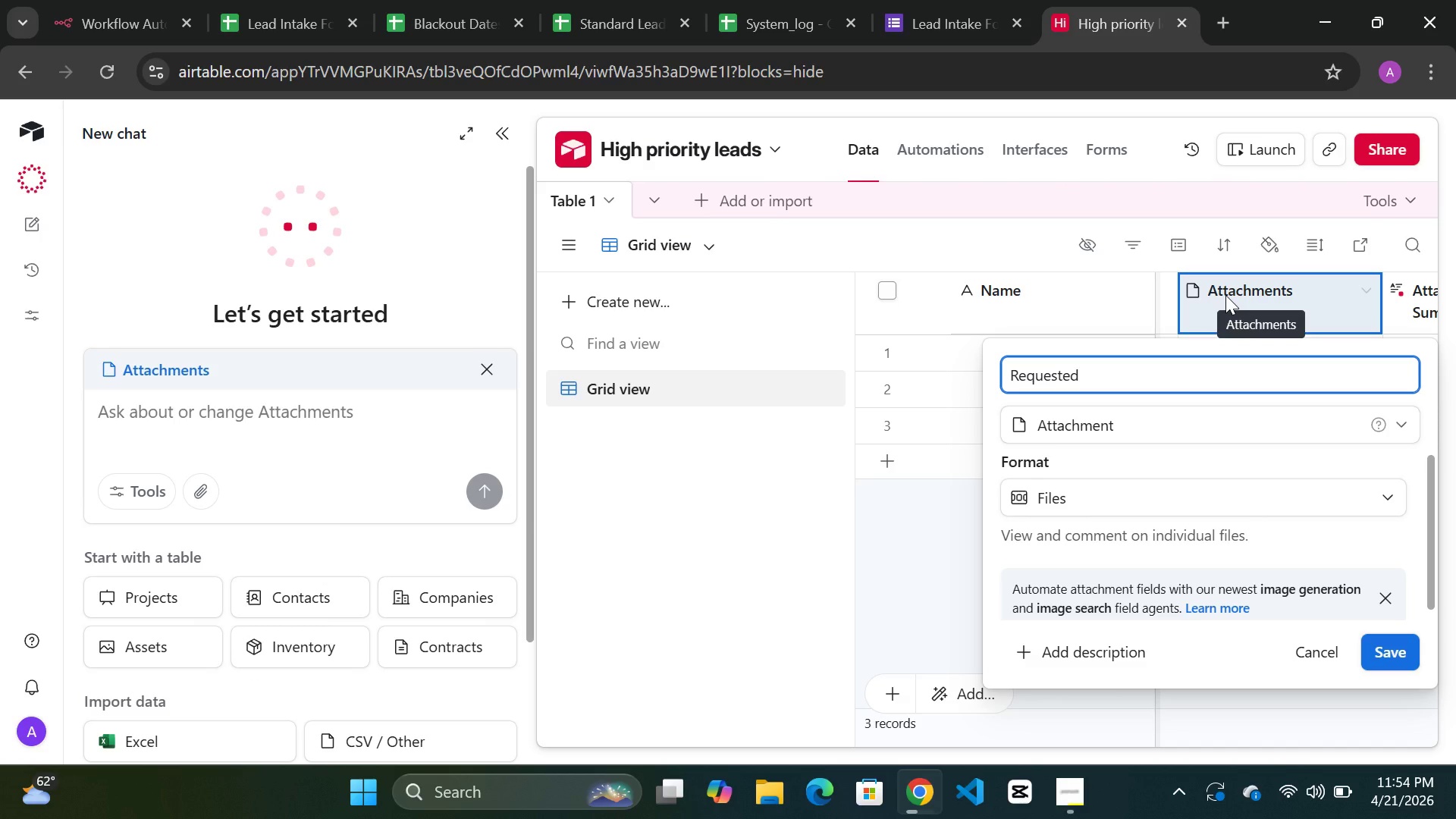 
type( date)
 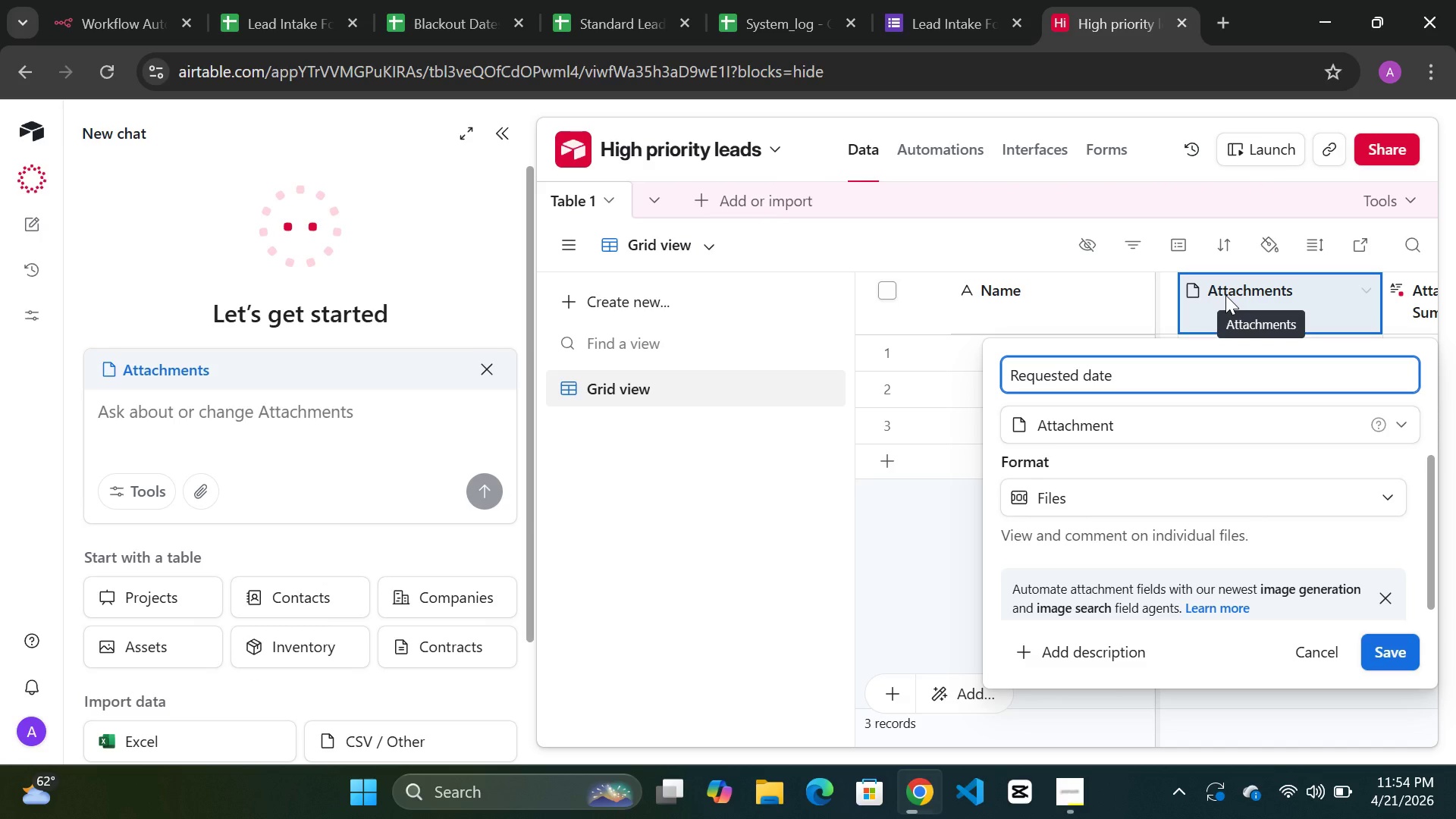 
wait(9.81)
 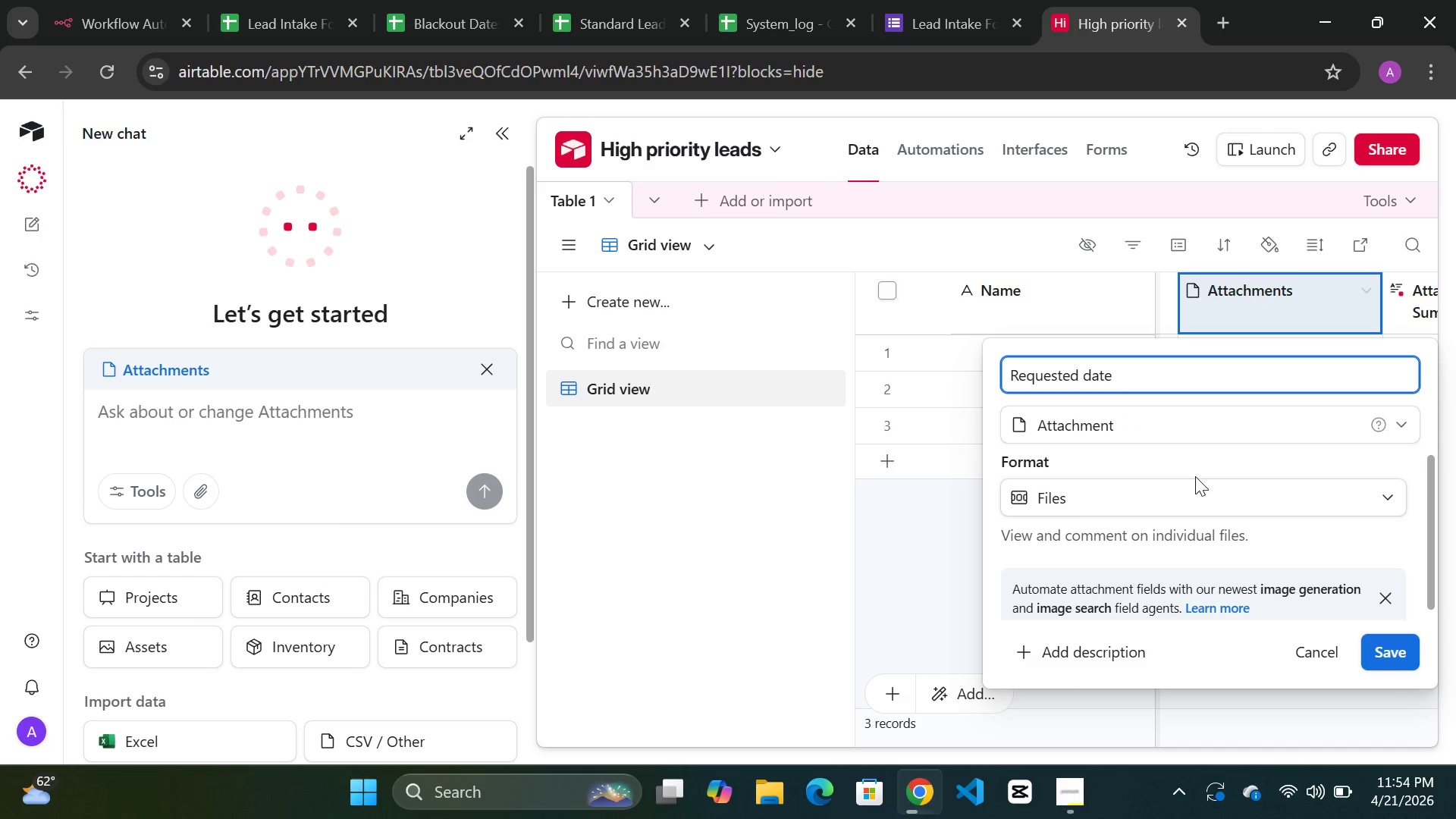 
left_click([1235, 431])
 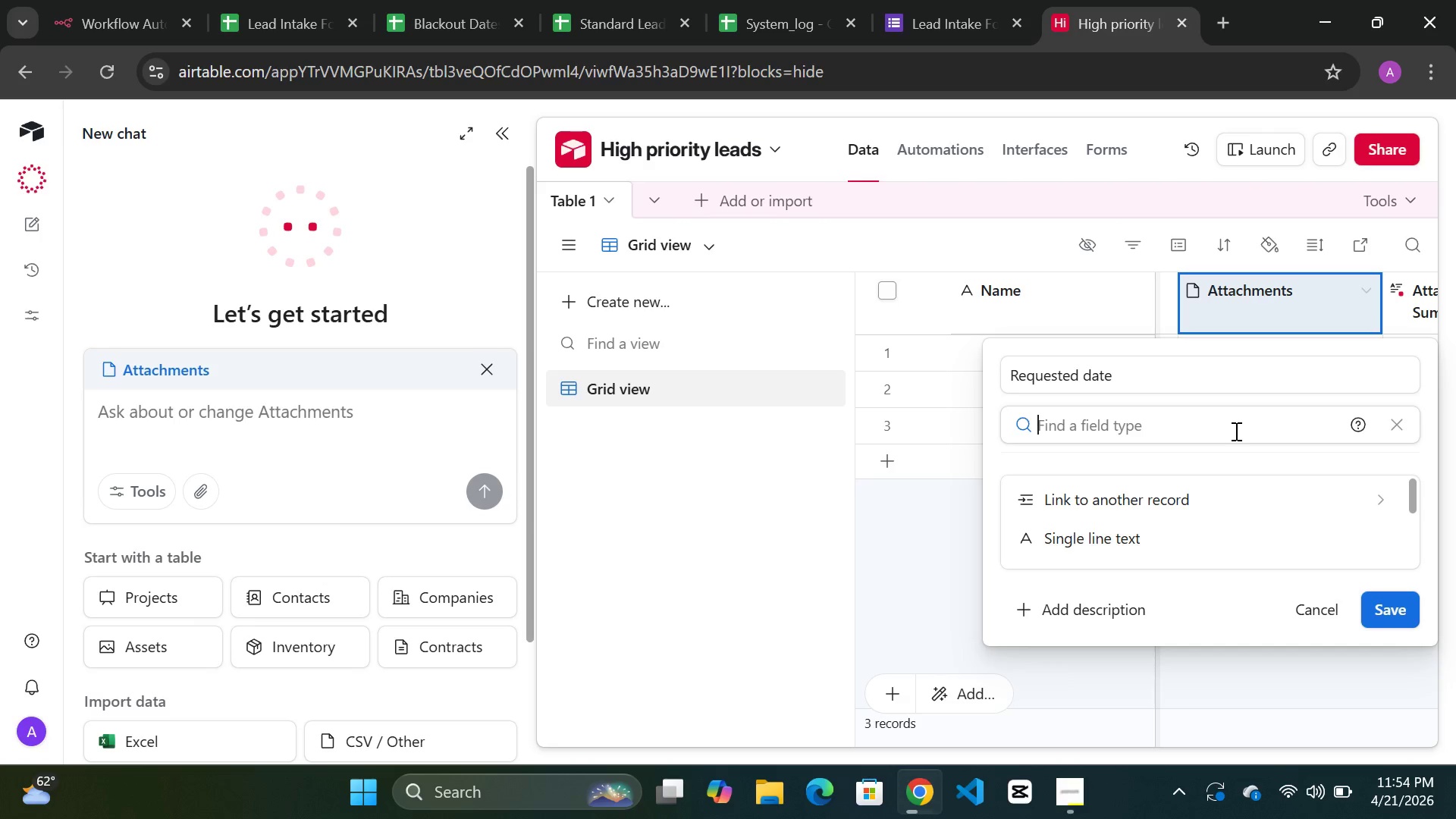 
type(dat)
 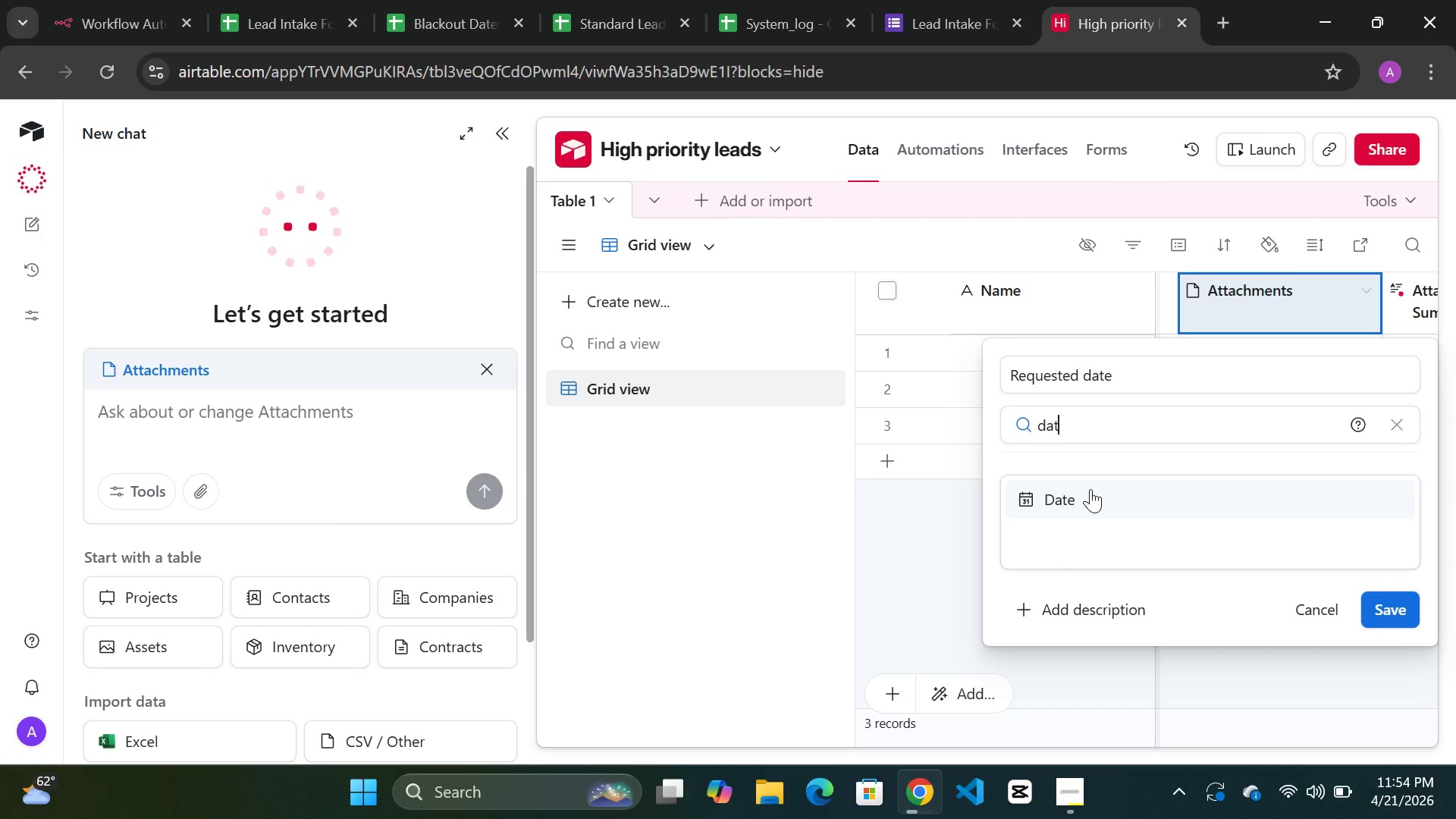 
left_click([1090, 491])
 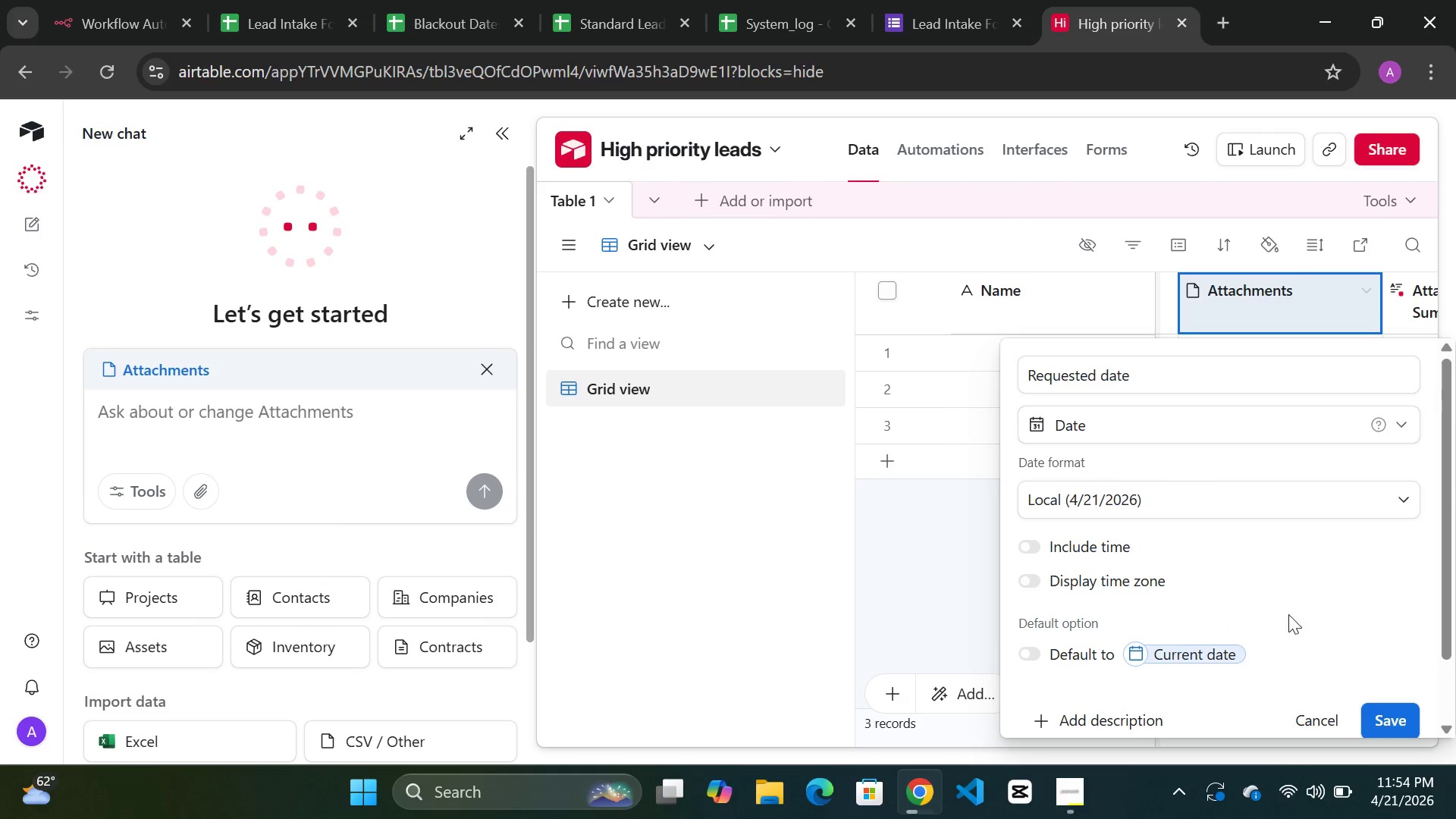 
wait(6.62)
 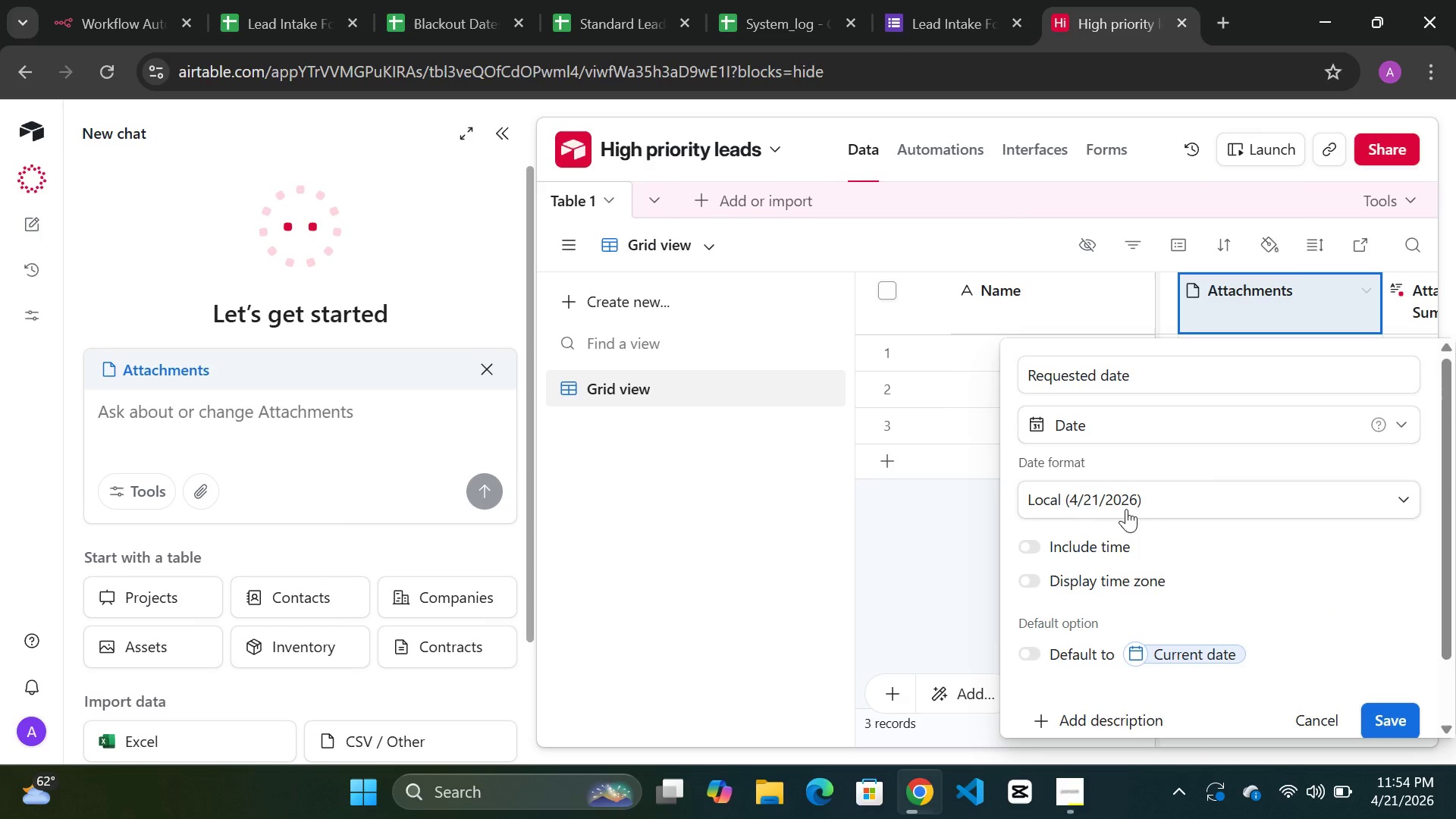 
scroll: coordinate [1303, 615], scroll_direction: down, amount: 1.0
 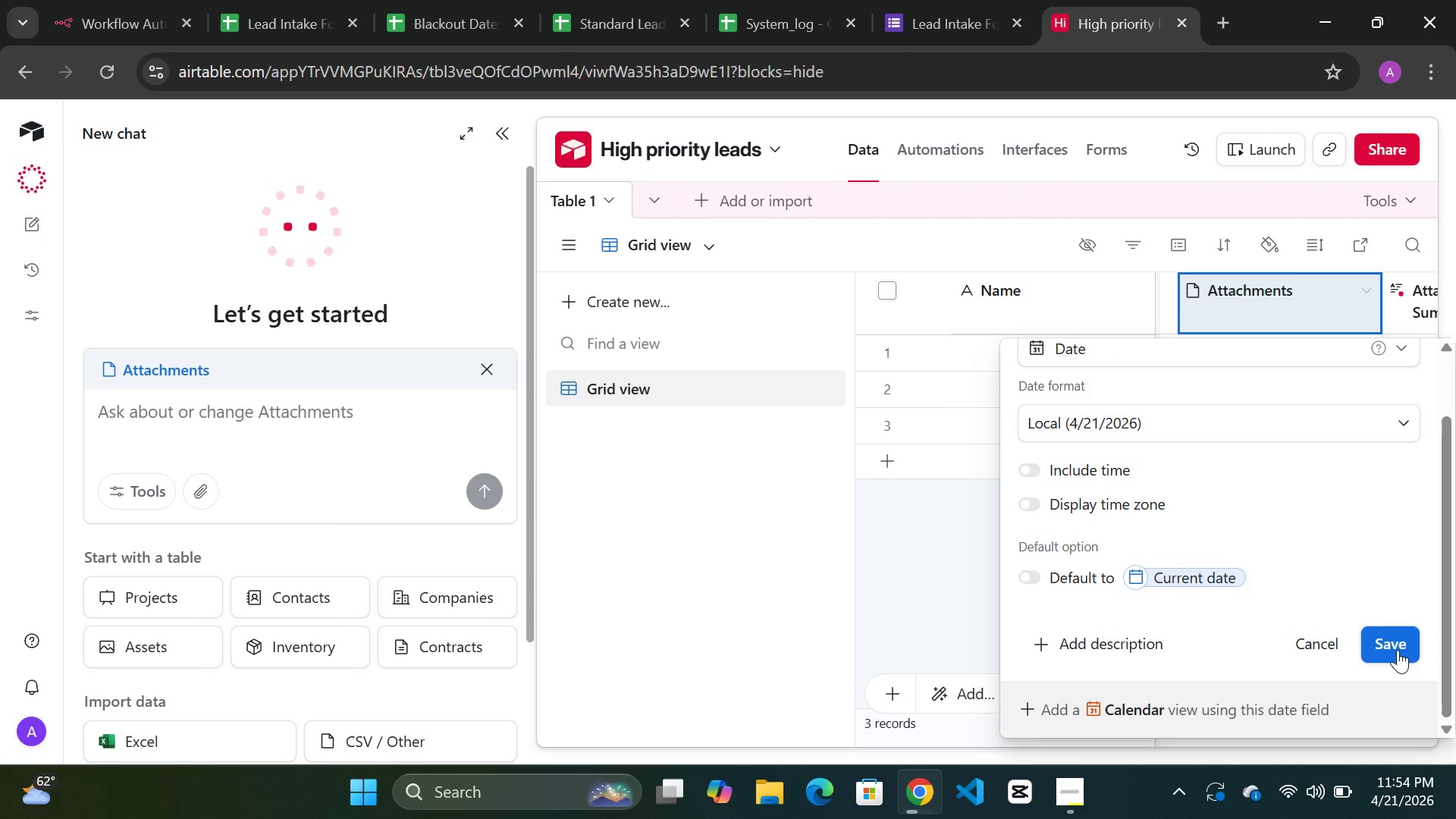 
left_click([1398, 650])
 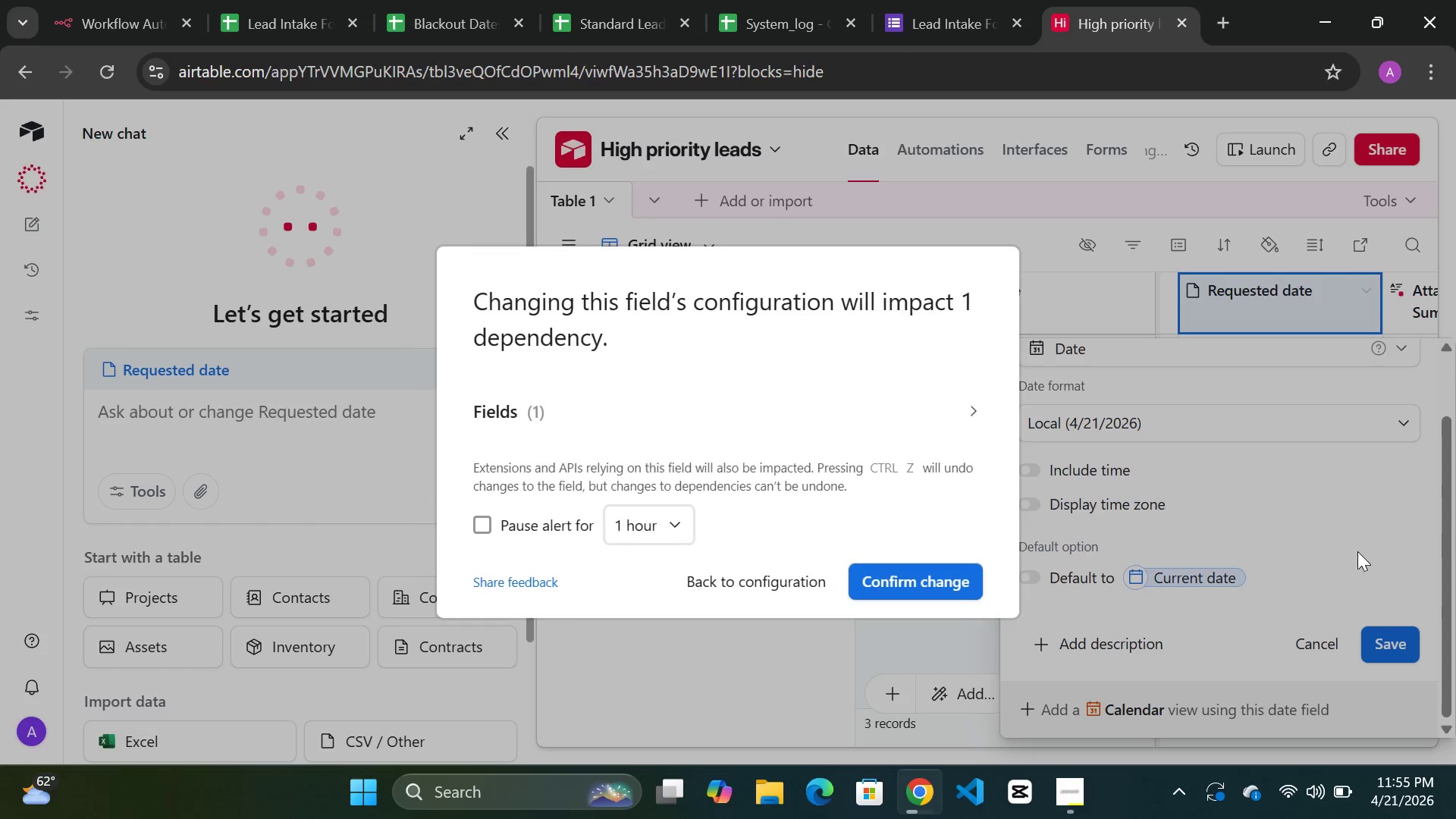 
wait(9.61)
 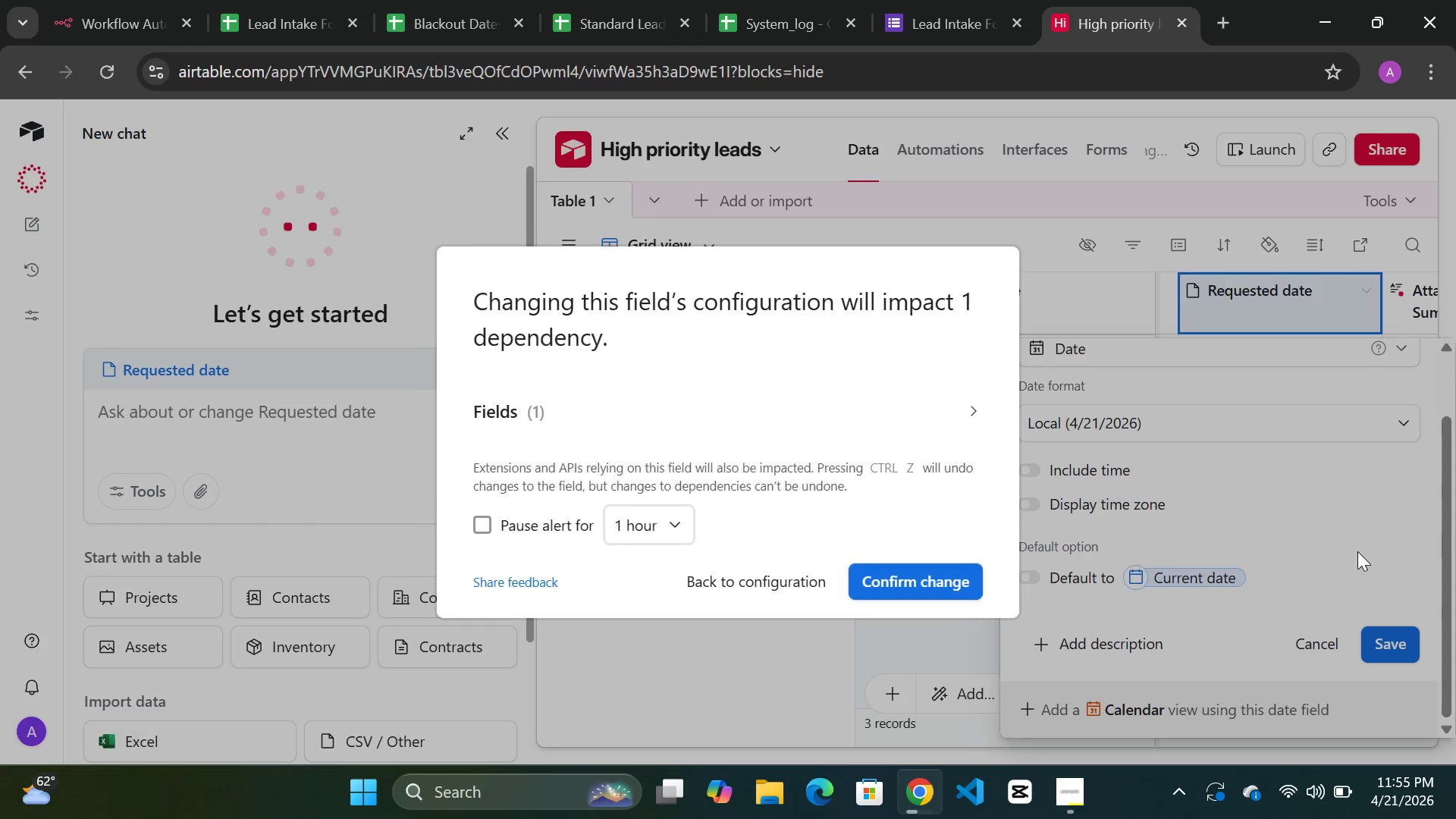 
left_click([888, 585])
 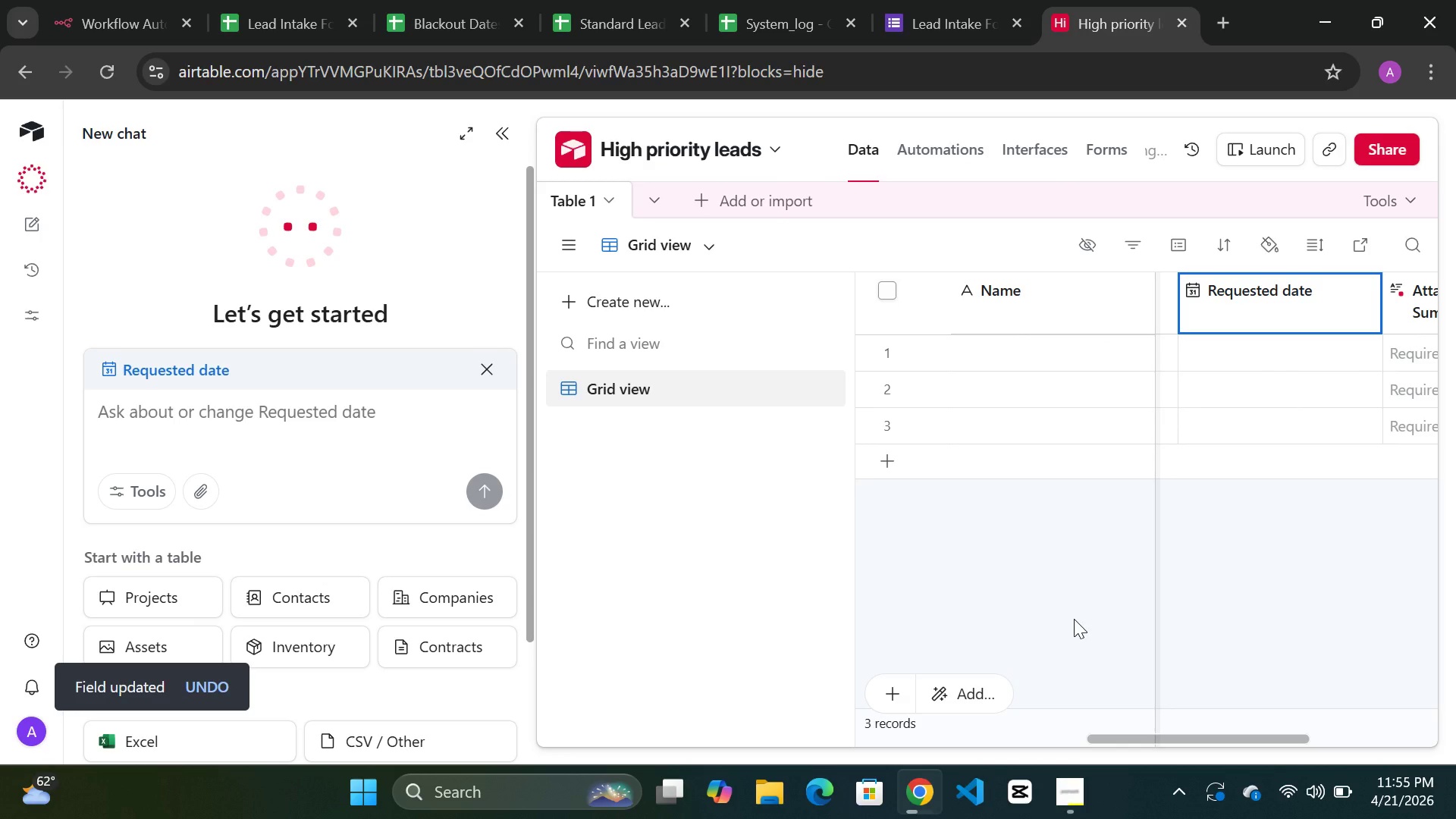 
wait(21.12)
 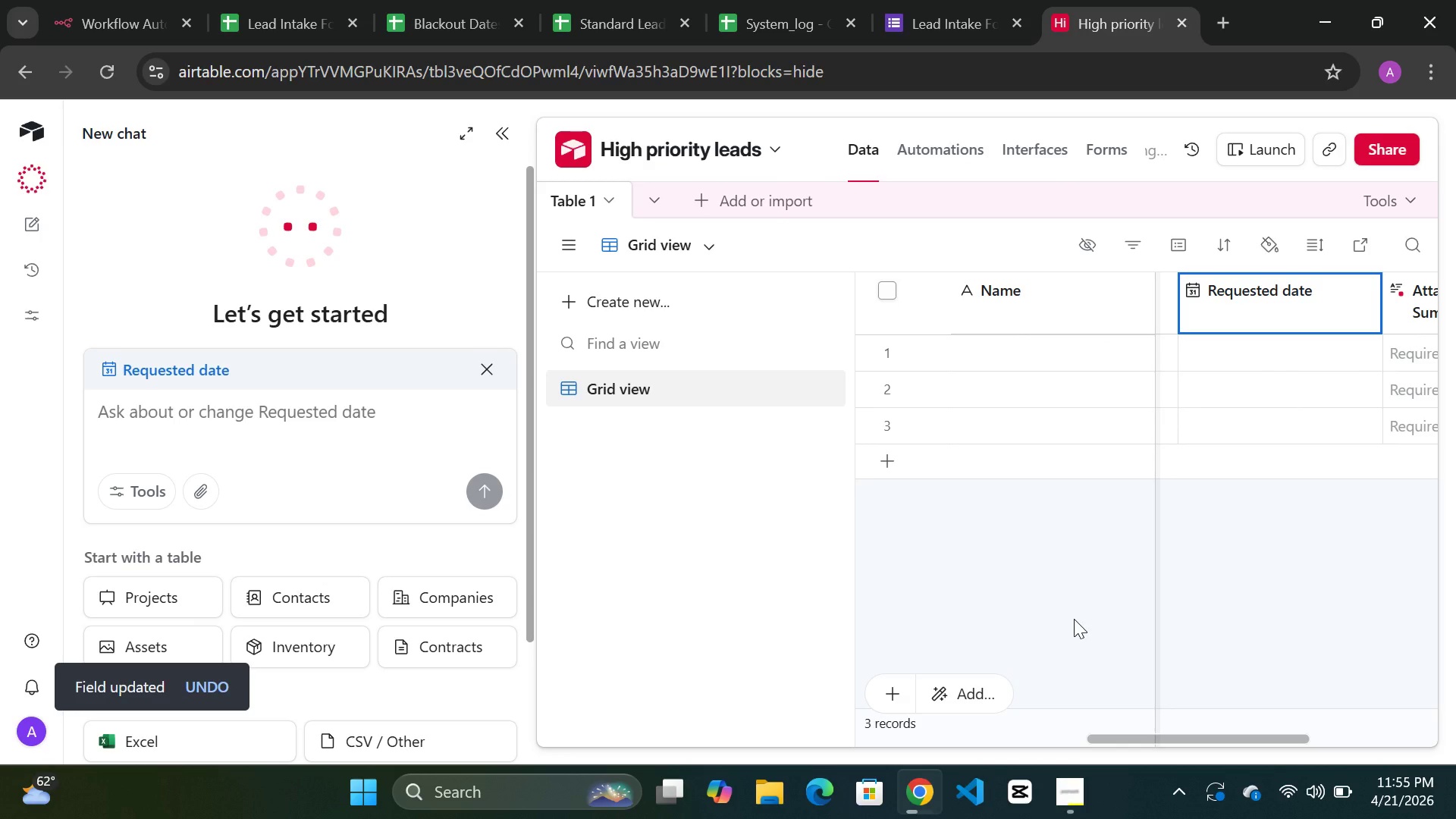 
left_click_drag(start_coordinate=[1122, 733], to_coordinate=[1183, 738])
 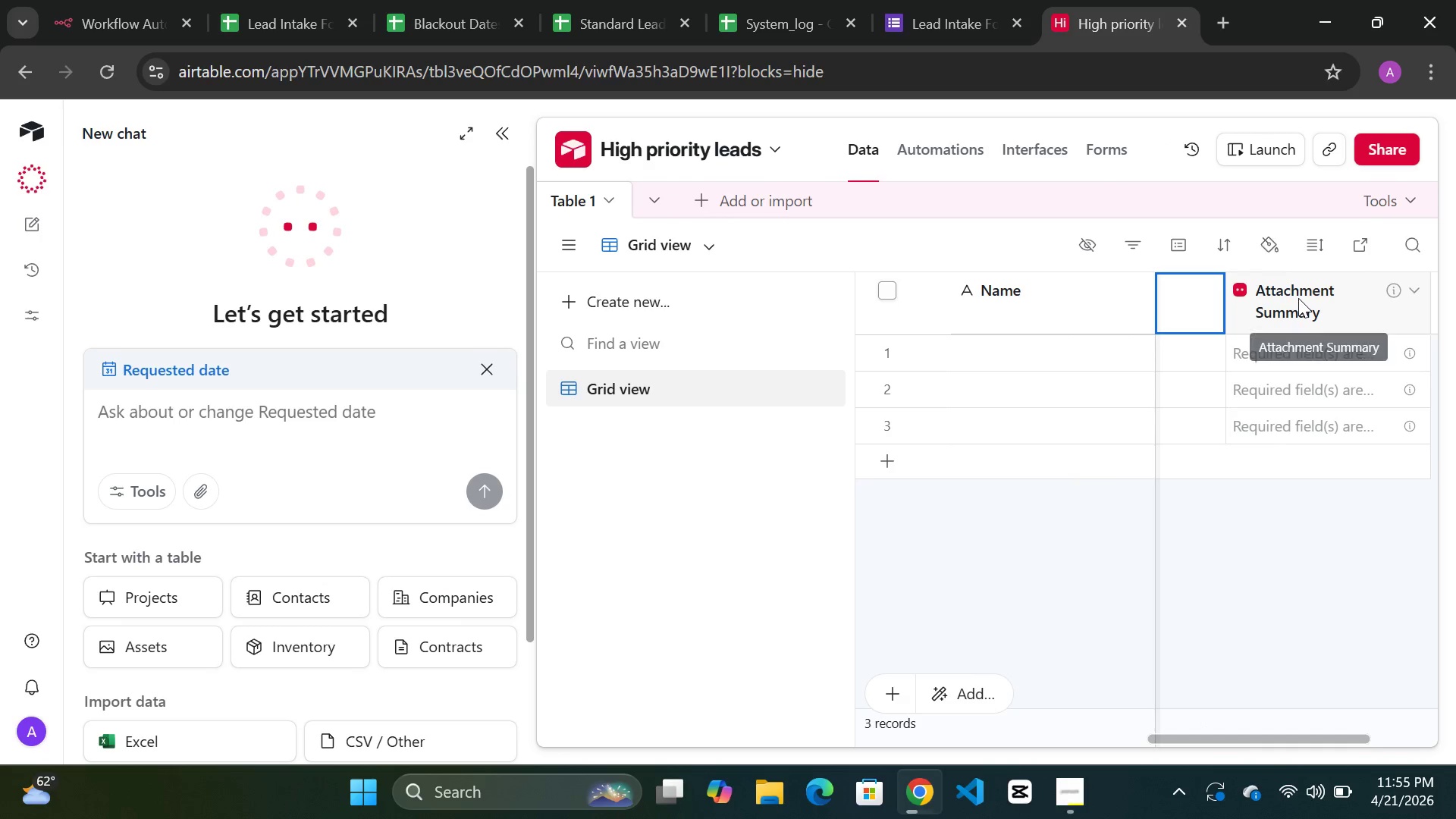 
double_click([1298, 298])
 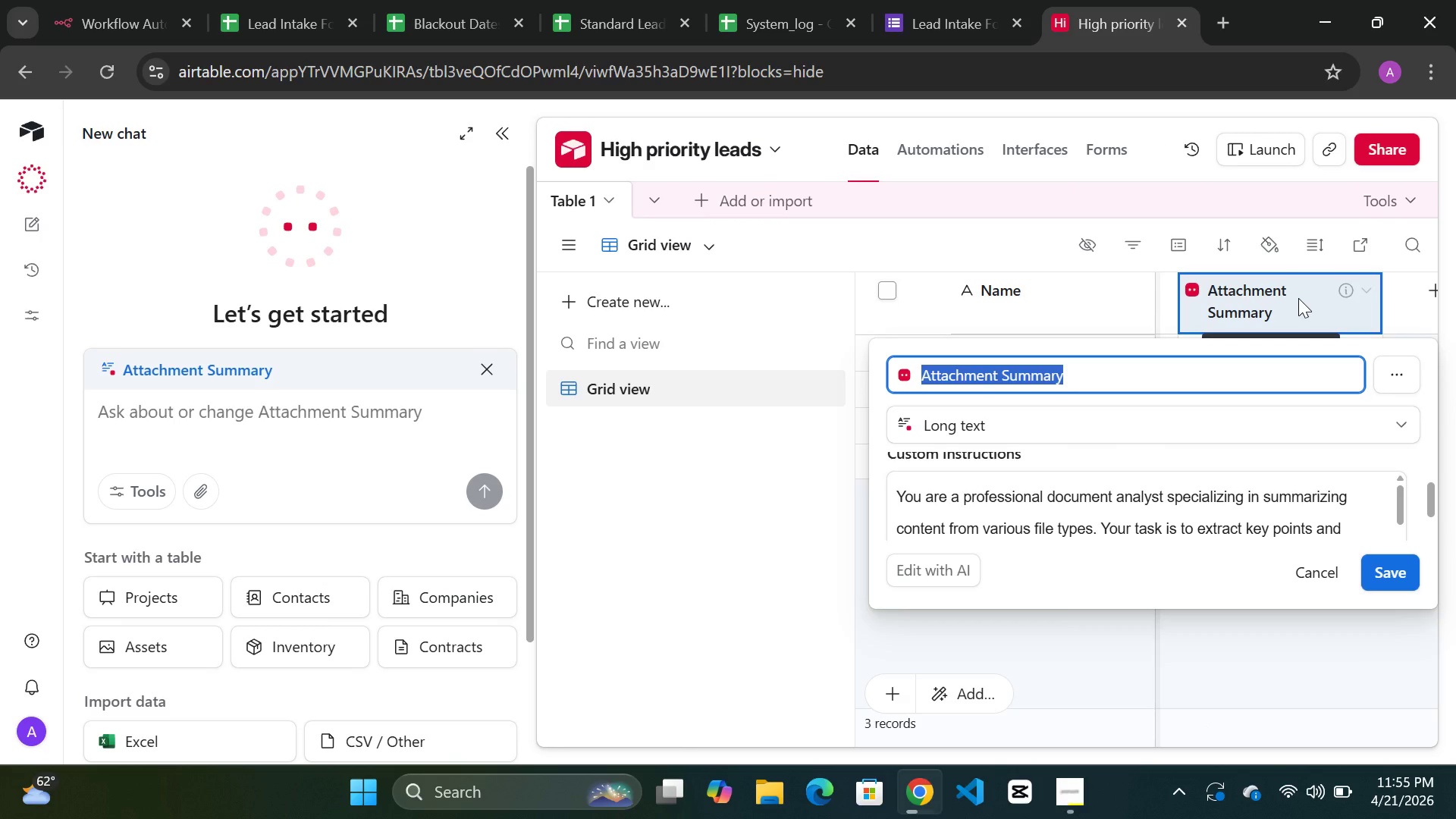 
type(Priority)
 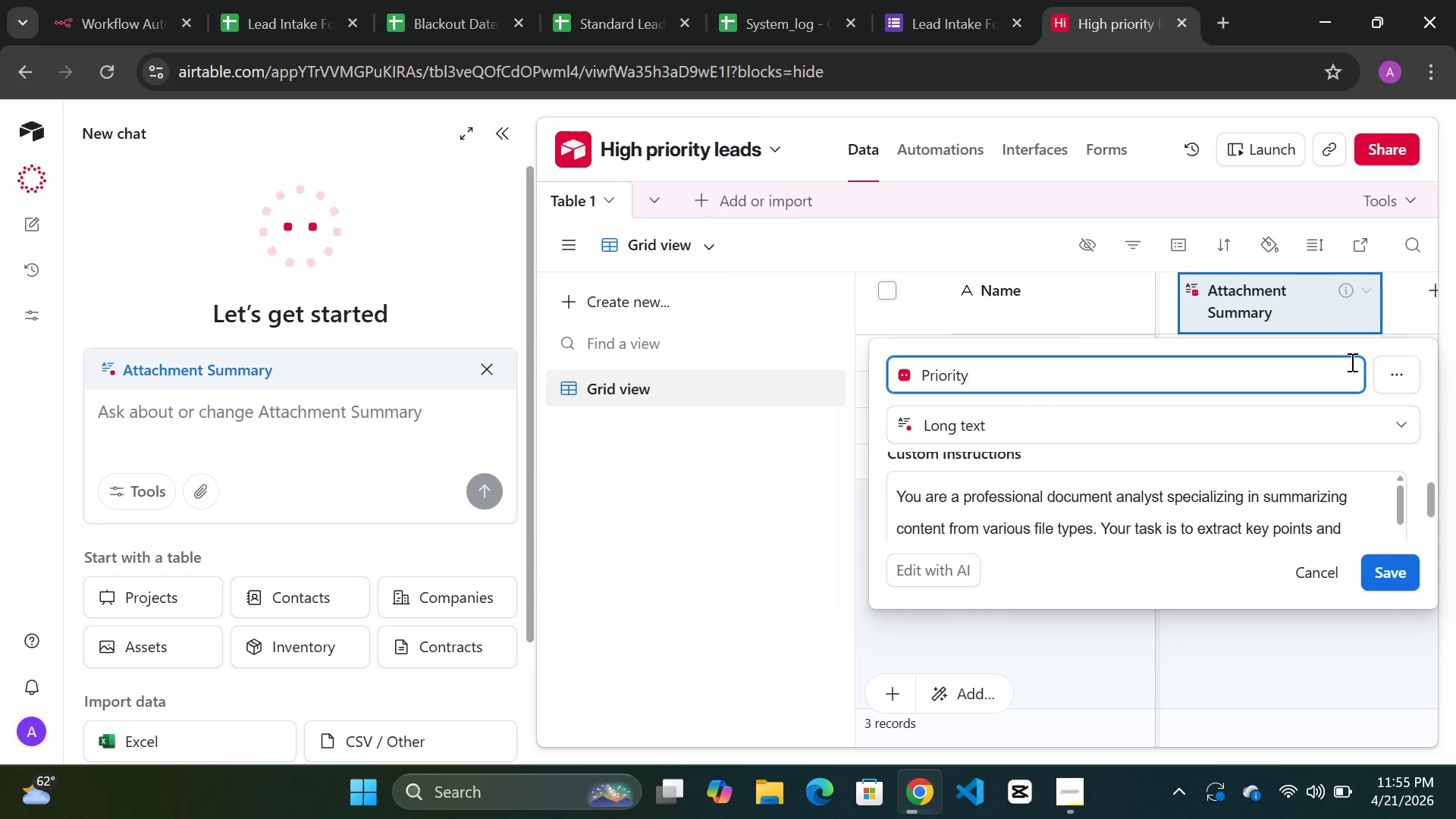 
left_click([1309, 425])
 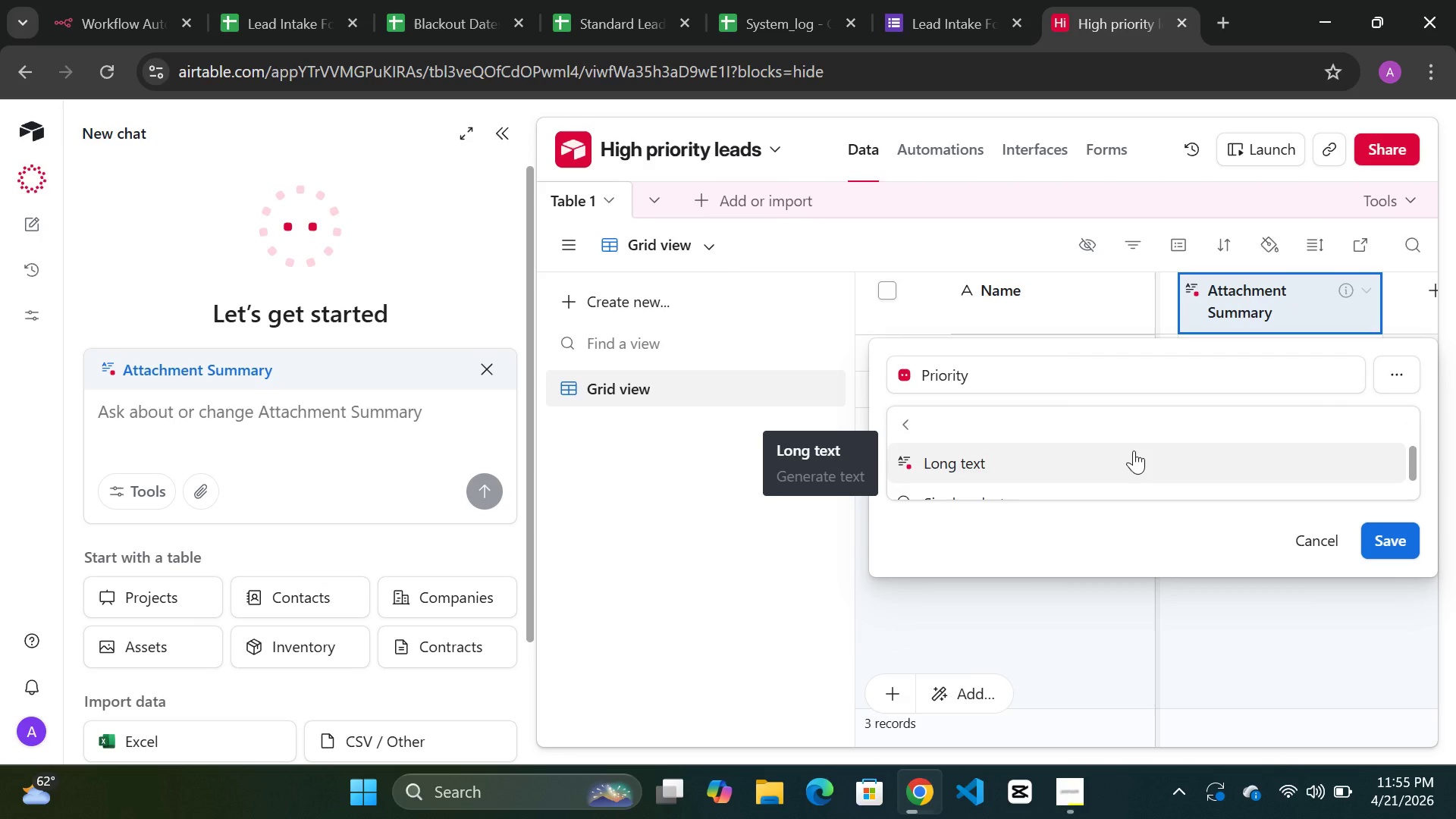 
scroll: coordinate [1134, 450], scroll_direction: down, amount: 1.0
 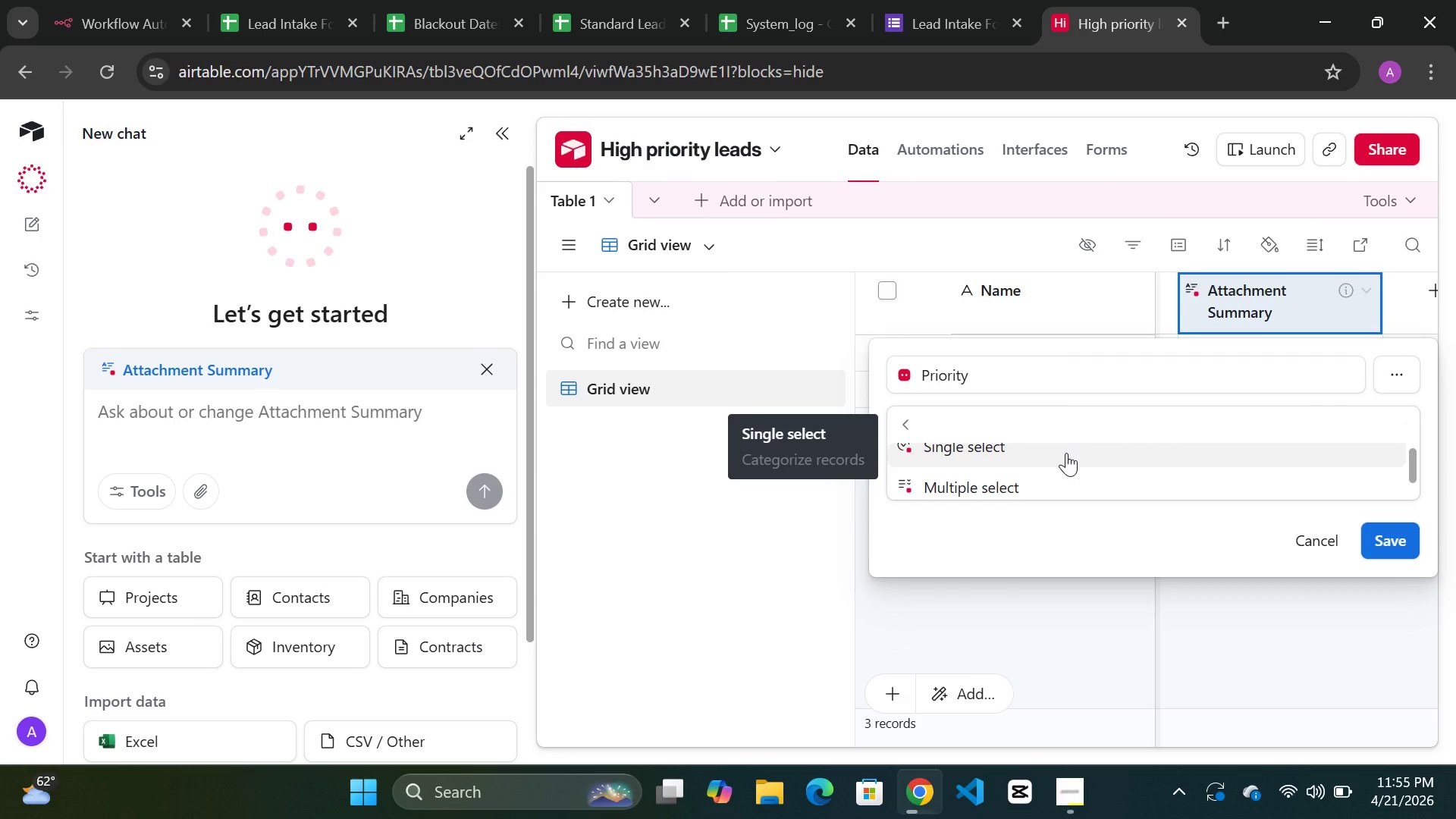 
left_click([1066, 453])
 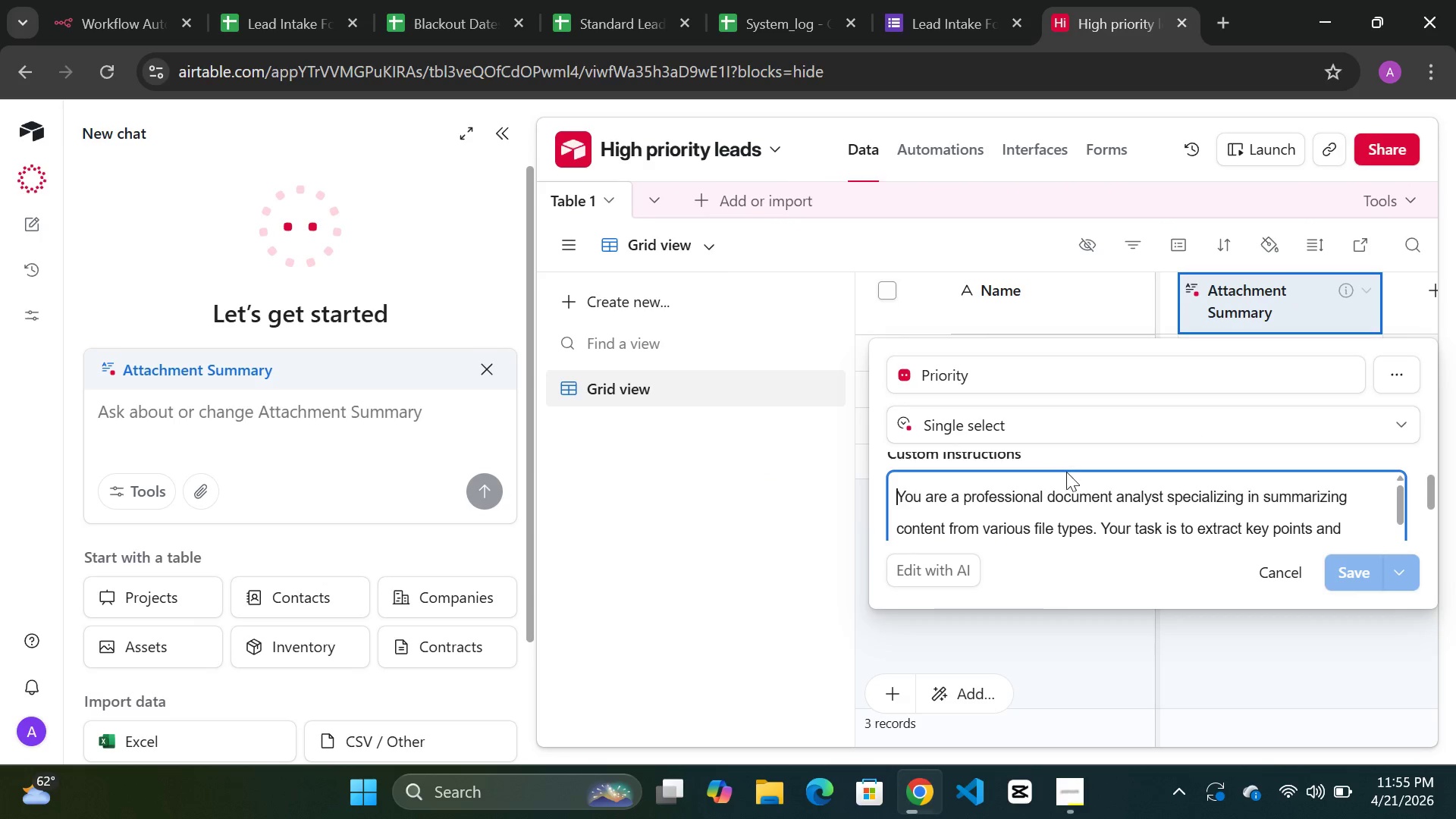 
scroll: coordinate [1092, 518], scroll_direction: down, amount: 1.0
 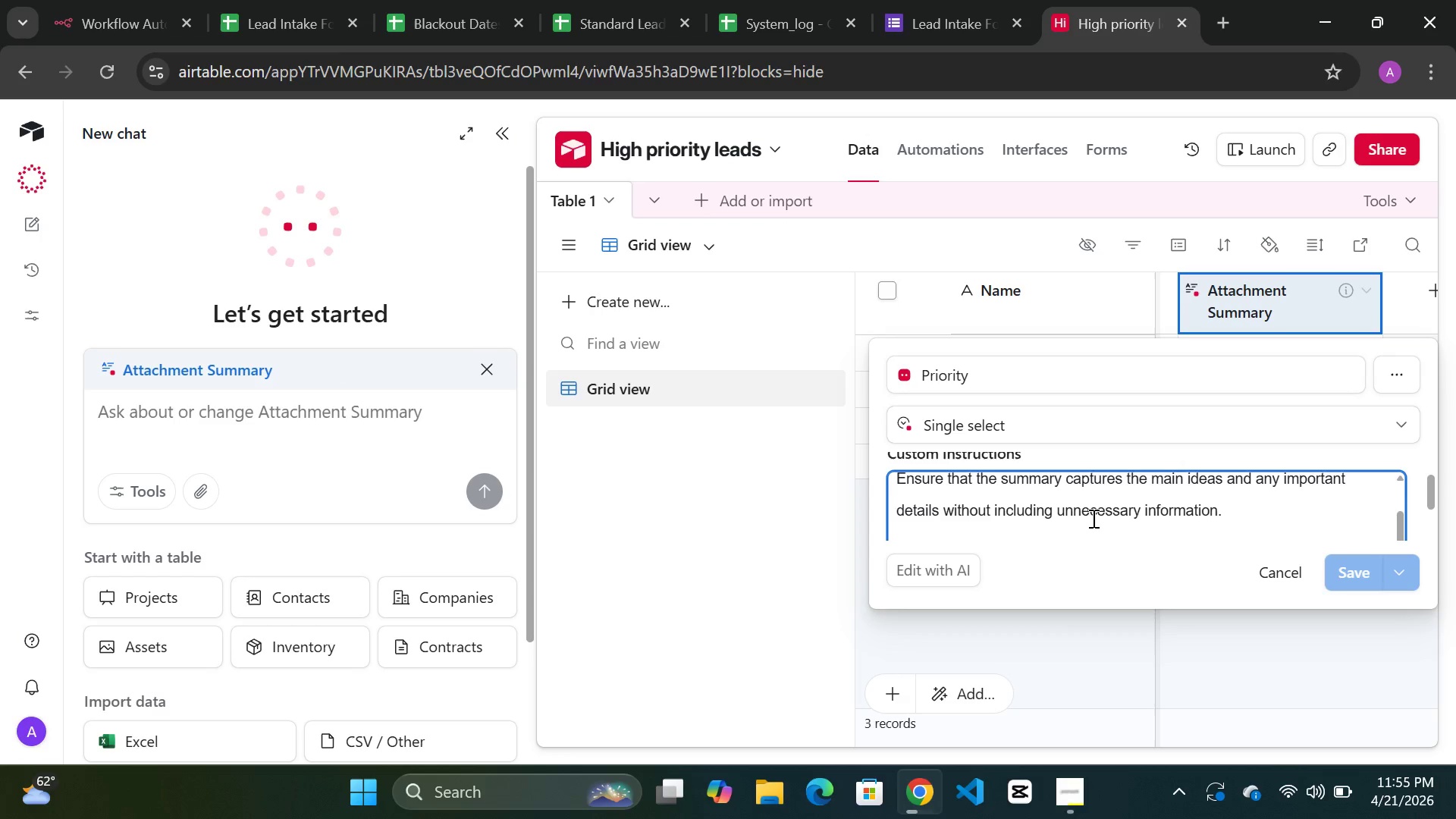 
scroll: coordinate [1092, 518], scroll_direction: up, amount: 2.0
 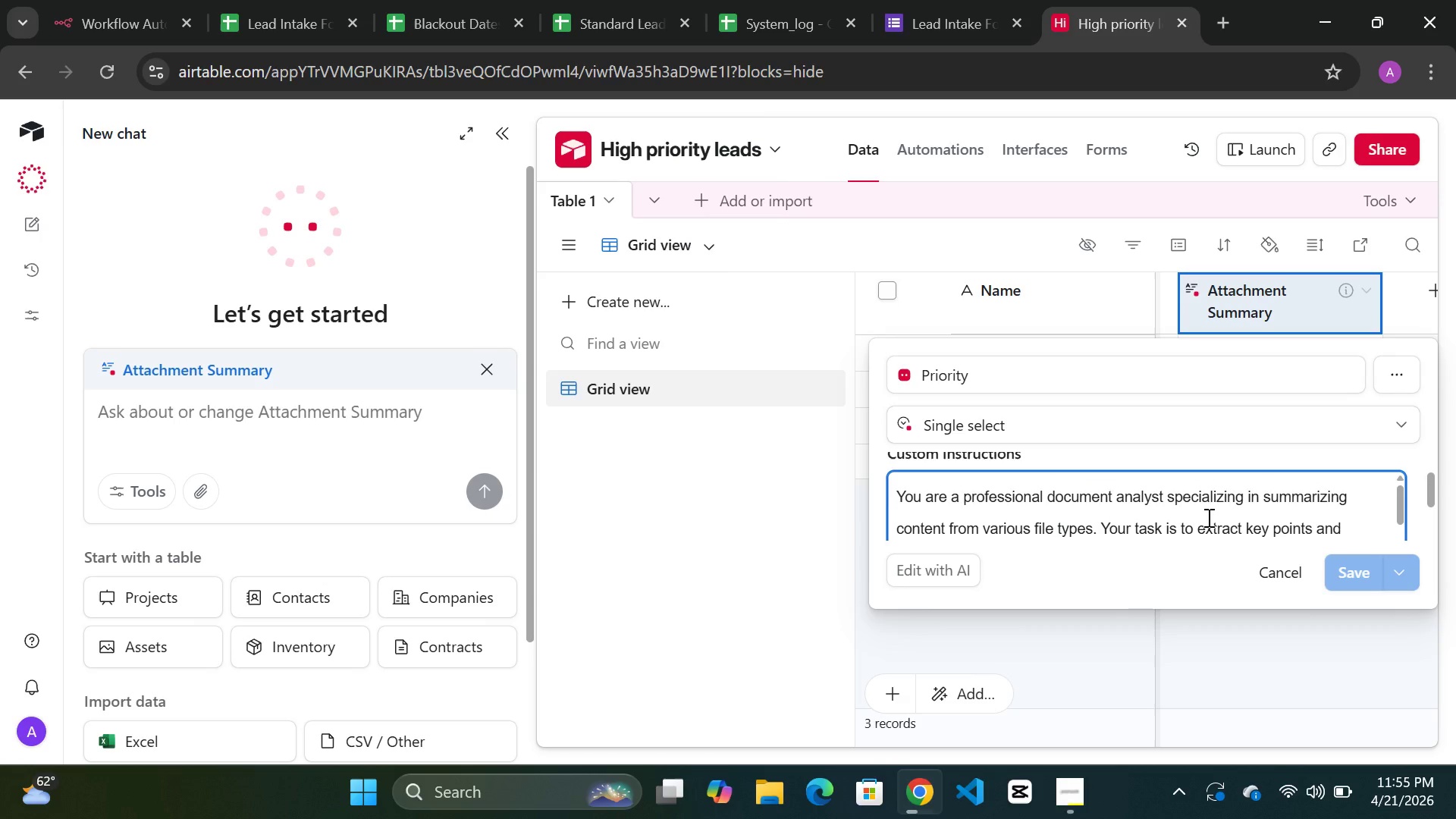 
scroll: coordinate [1207, 517], scroll_direction: down, amount: 3.0
 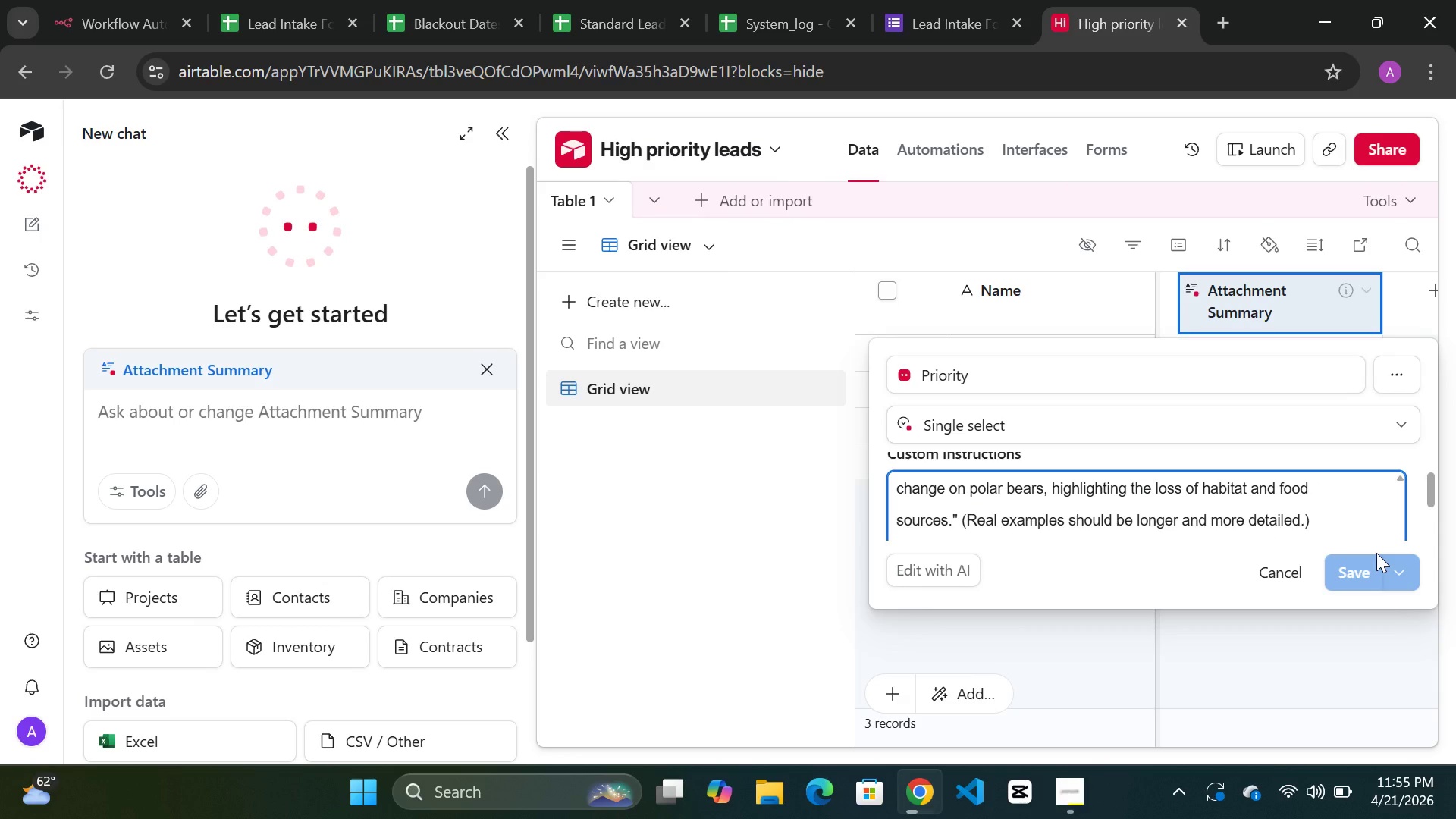 
left_click([1401, 575])
 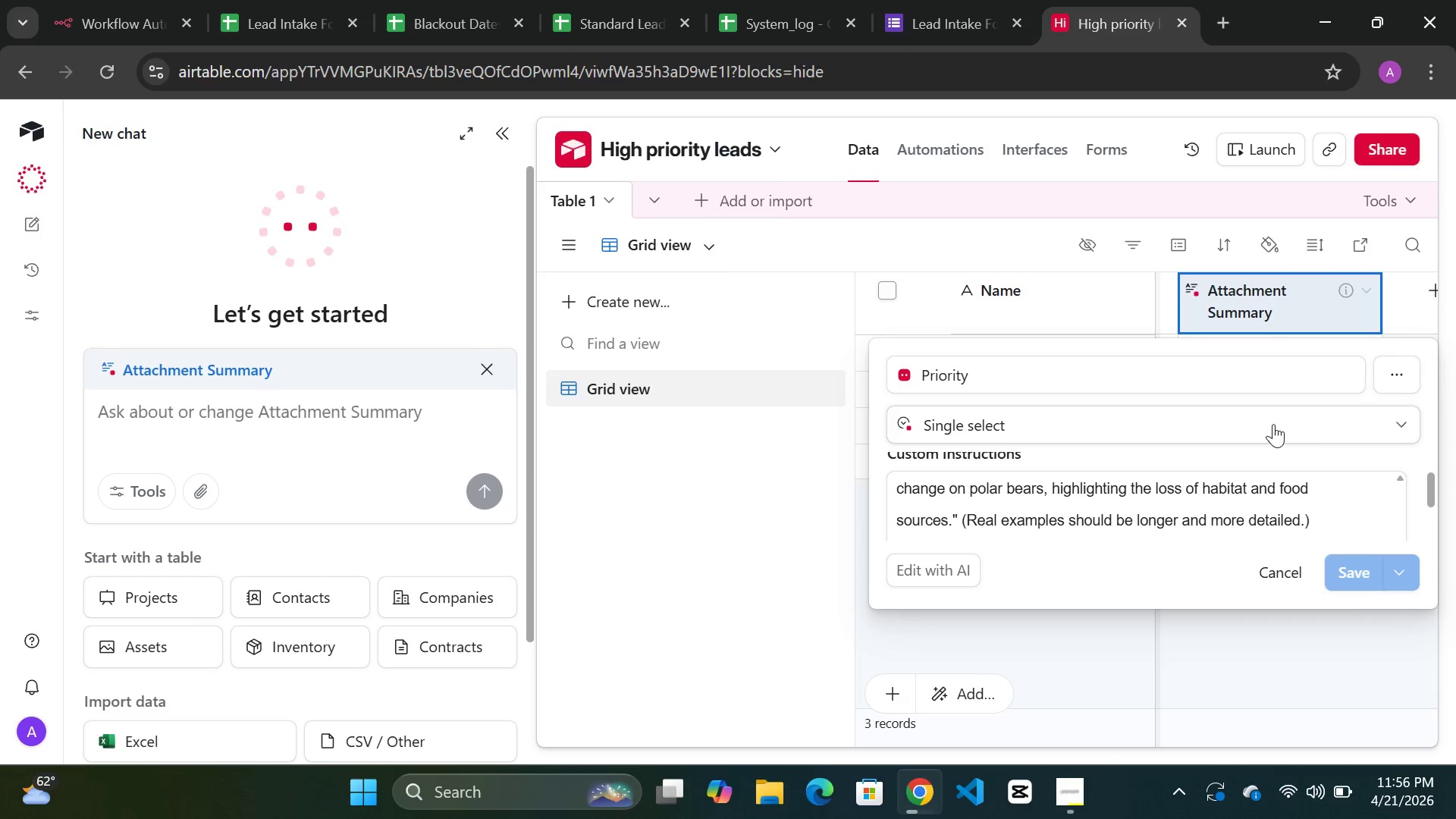 
wait(6.19)
 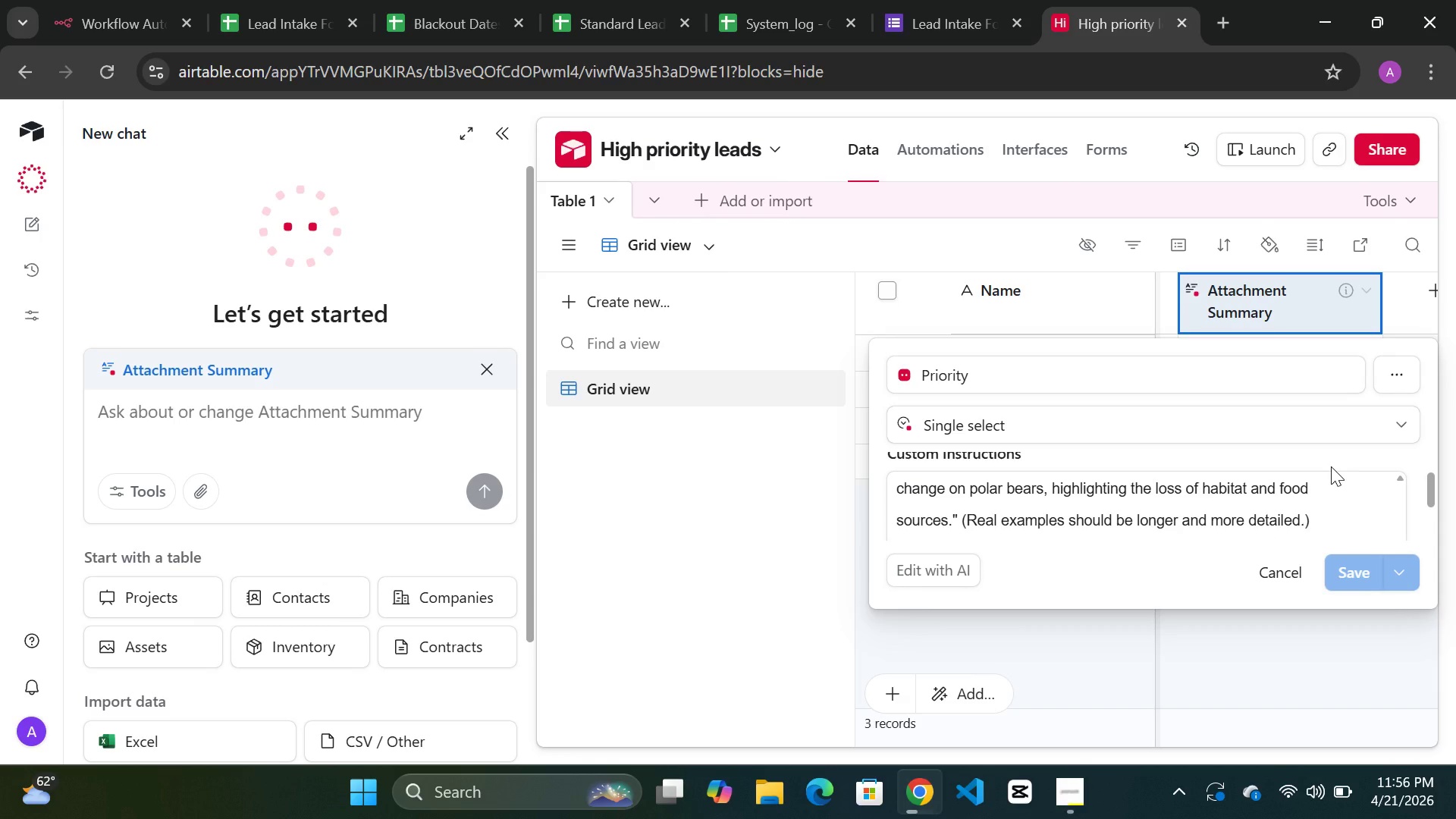 
left_click([1274, 435])
 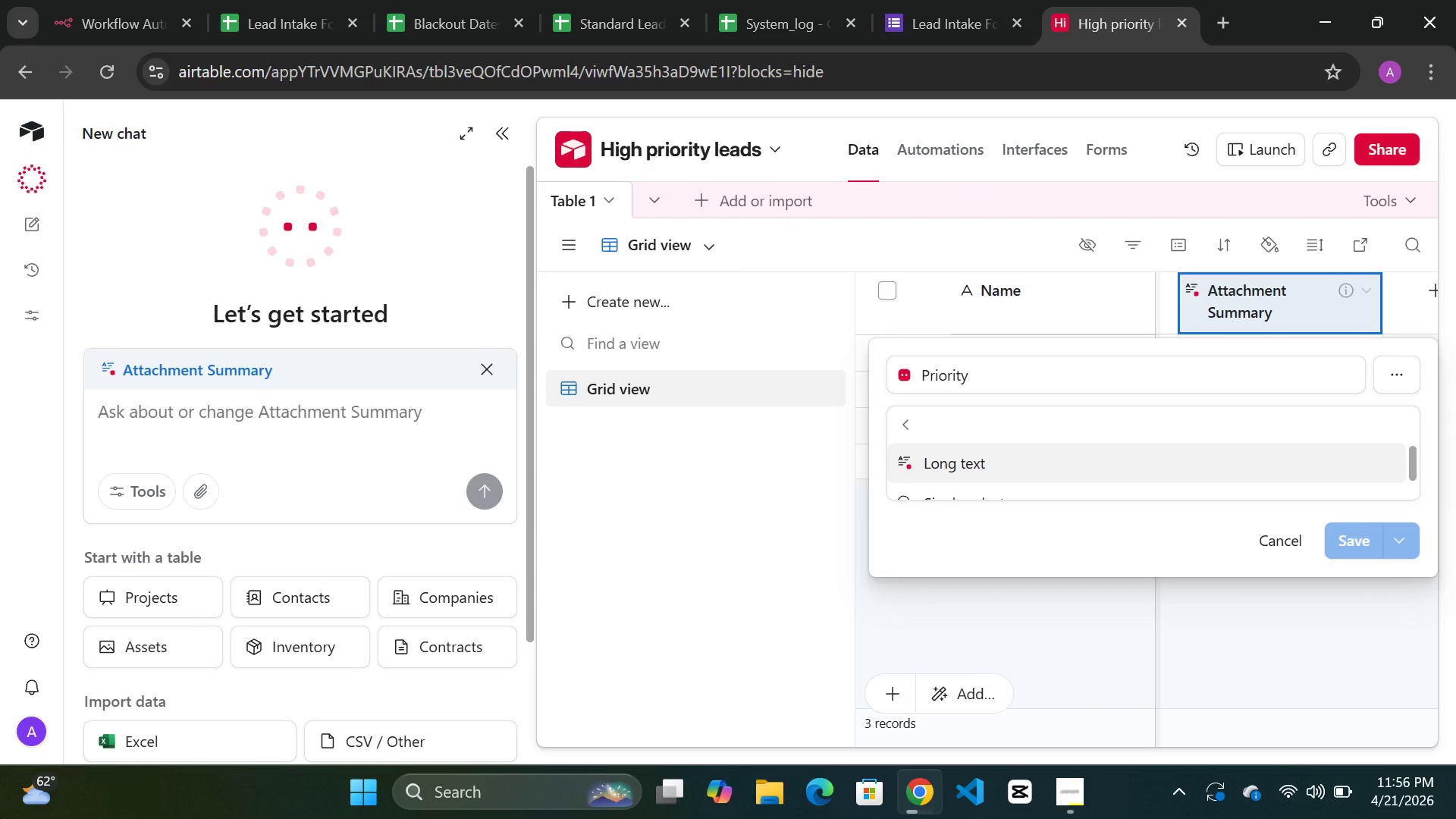 
wait(11.72)
 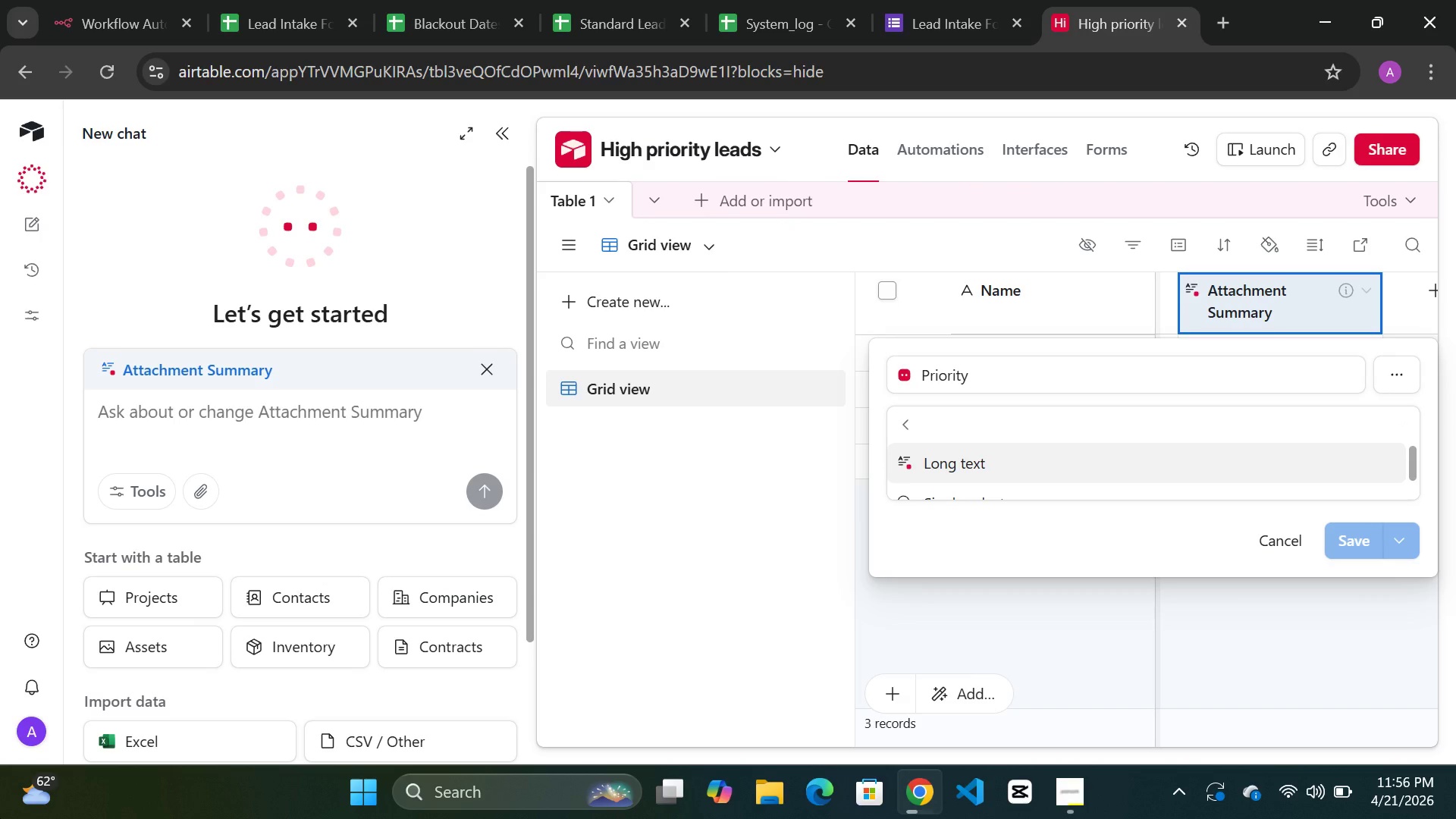 
scroll: coordinate [1155, 447], scroll_direction: down, amount: 1.0
 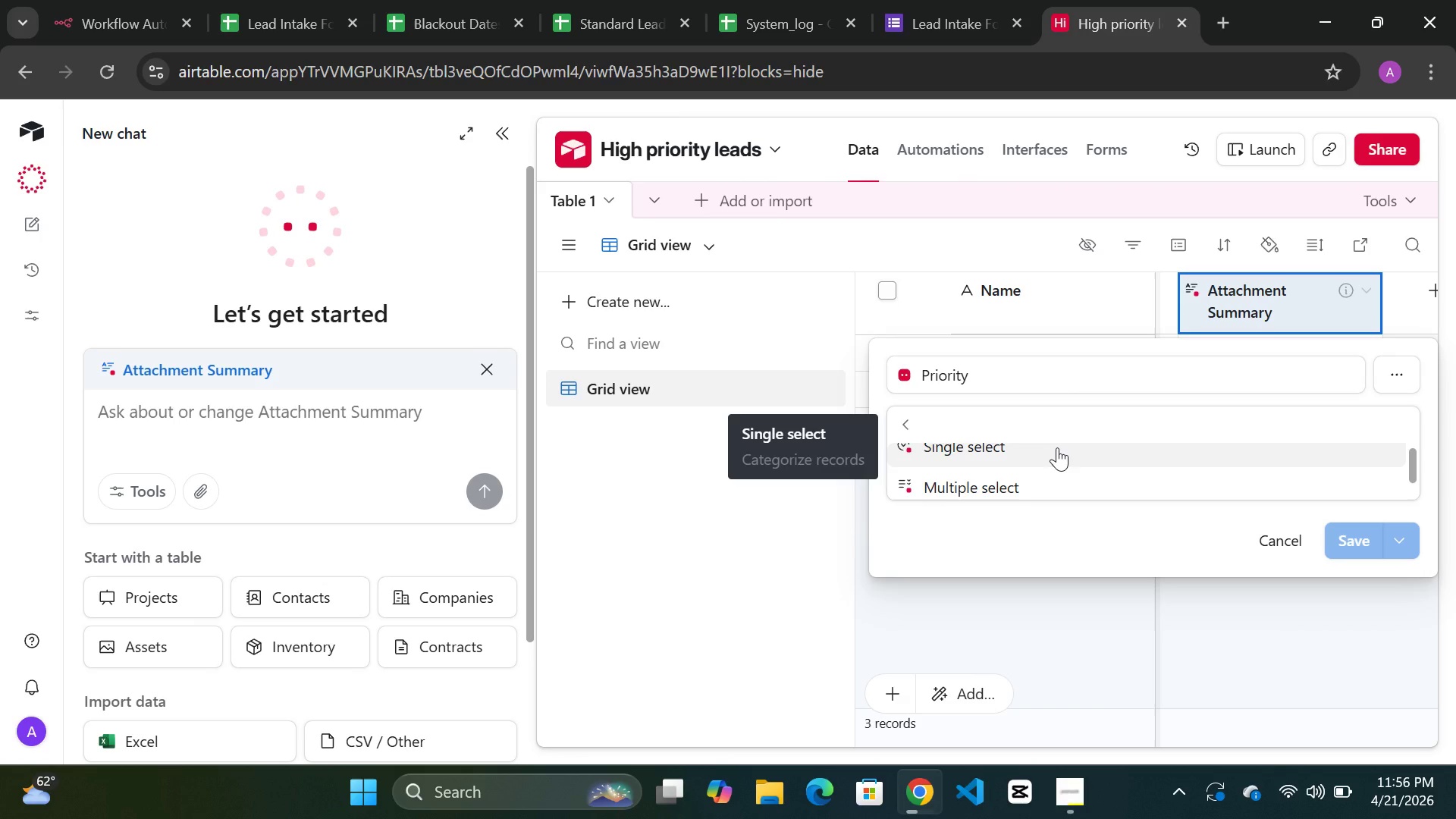 
left_click([1056, 447])
 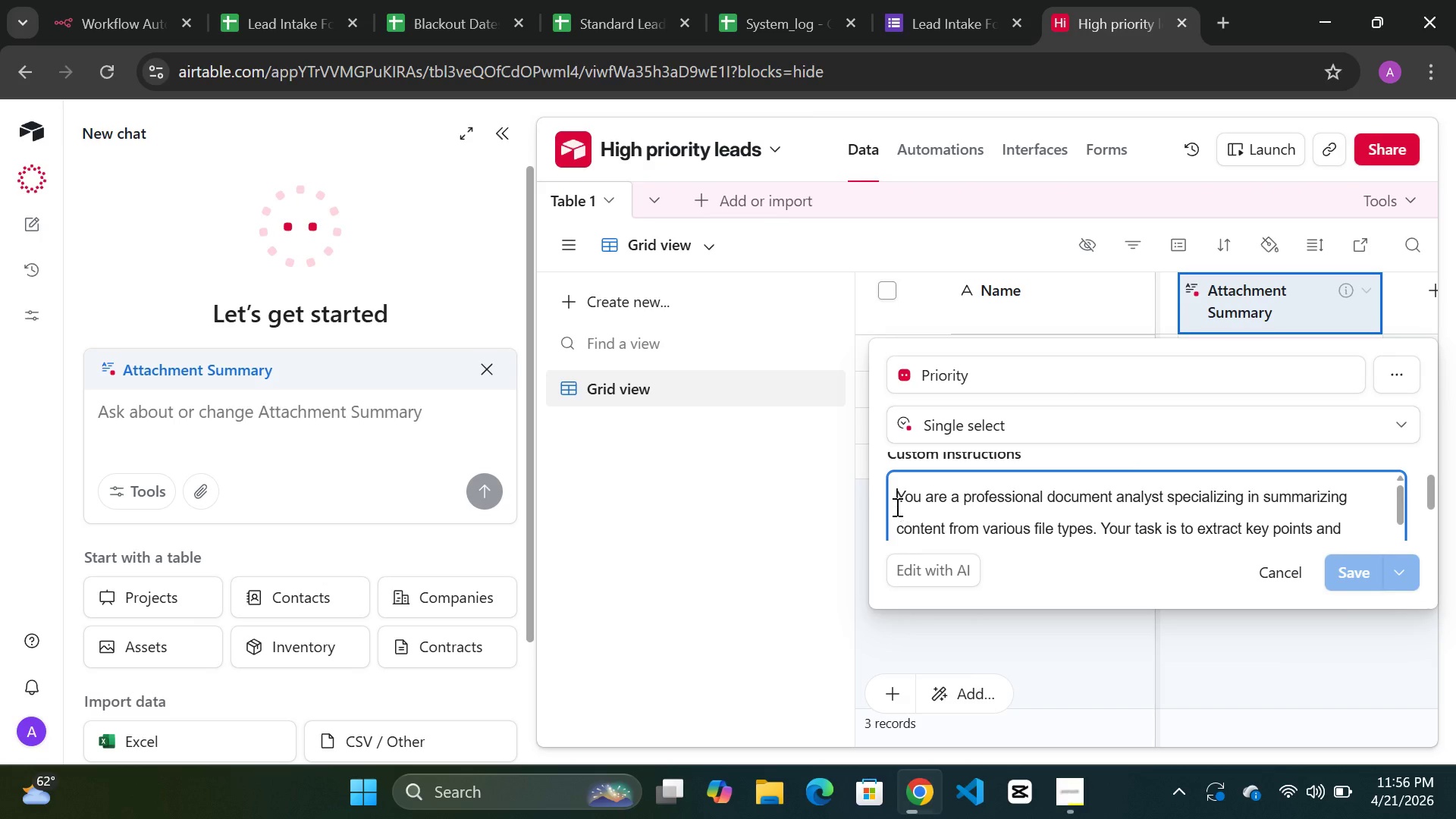 
left_click_drag(start_coordinate=[896, 504], to_coordinate=[1179, 449])
 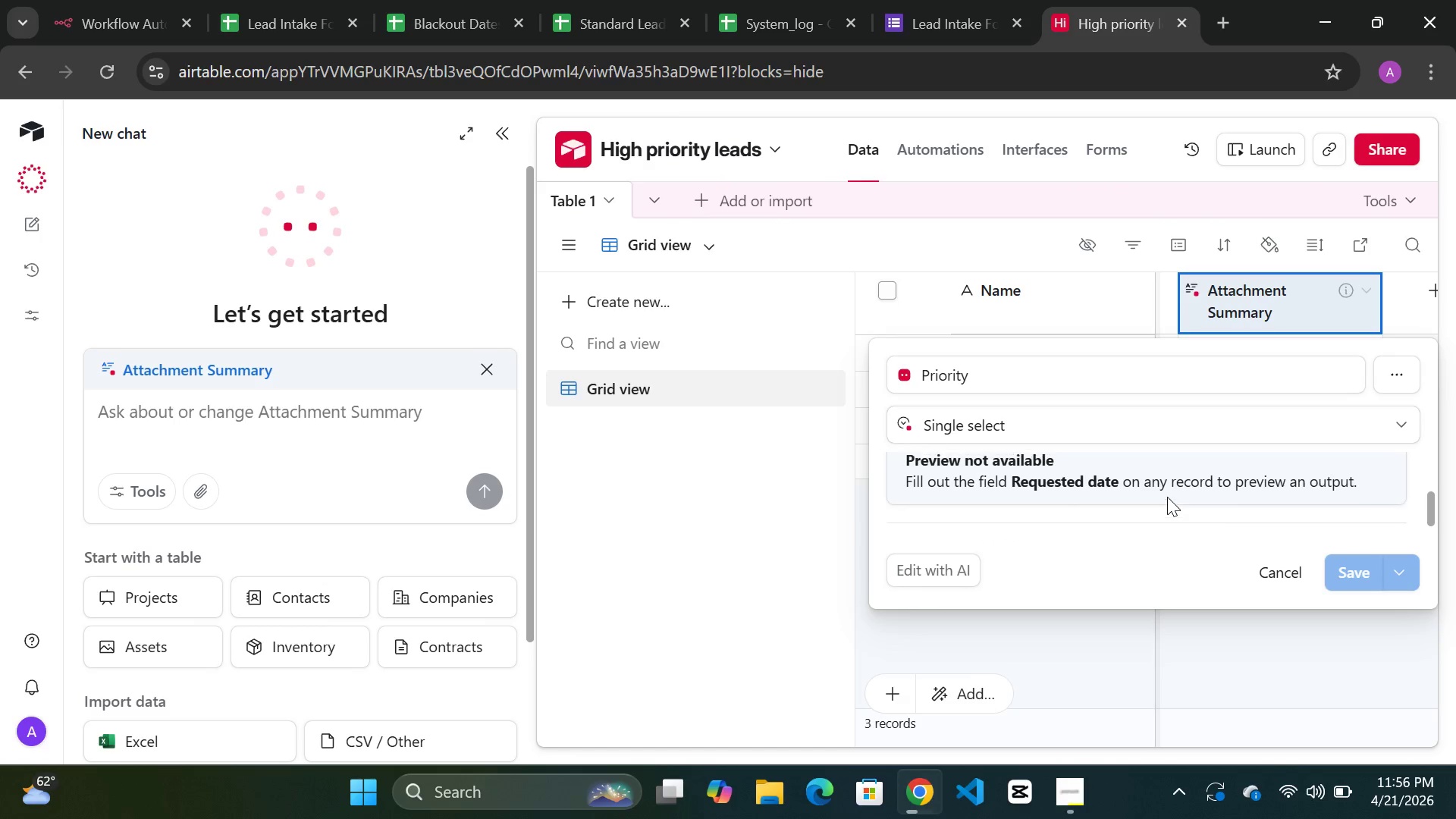 
scroll: coordinate [1167, 497], scroll_direction: up, amount: 1.0
 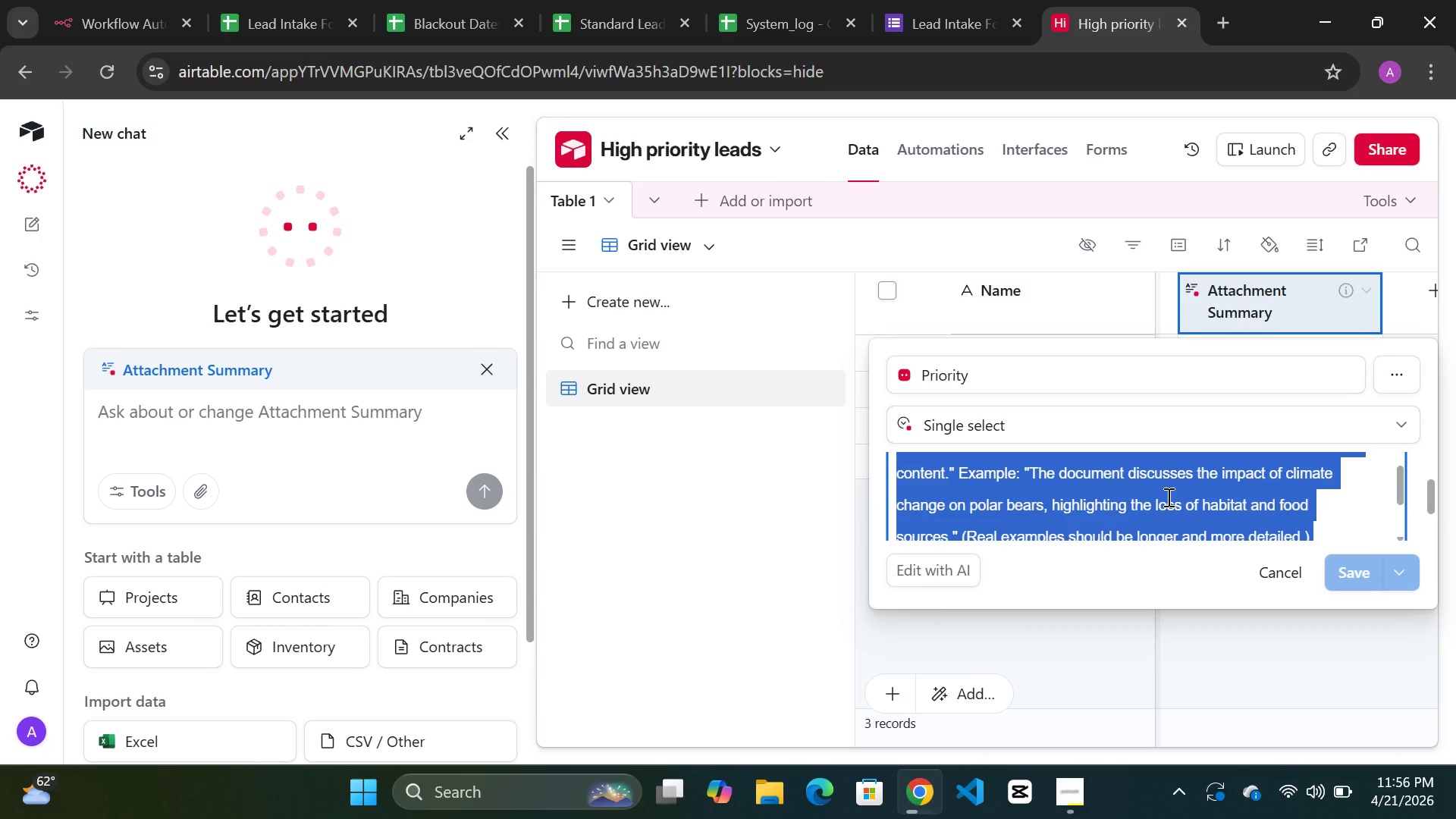 
scroll: coordinate [1178, 497], scroll_direction: down, amount: 1.0
 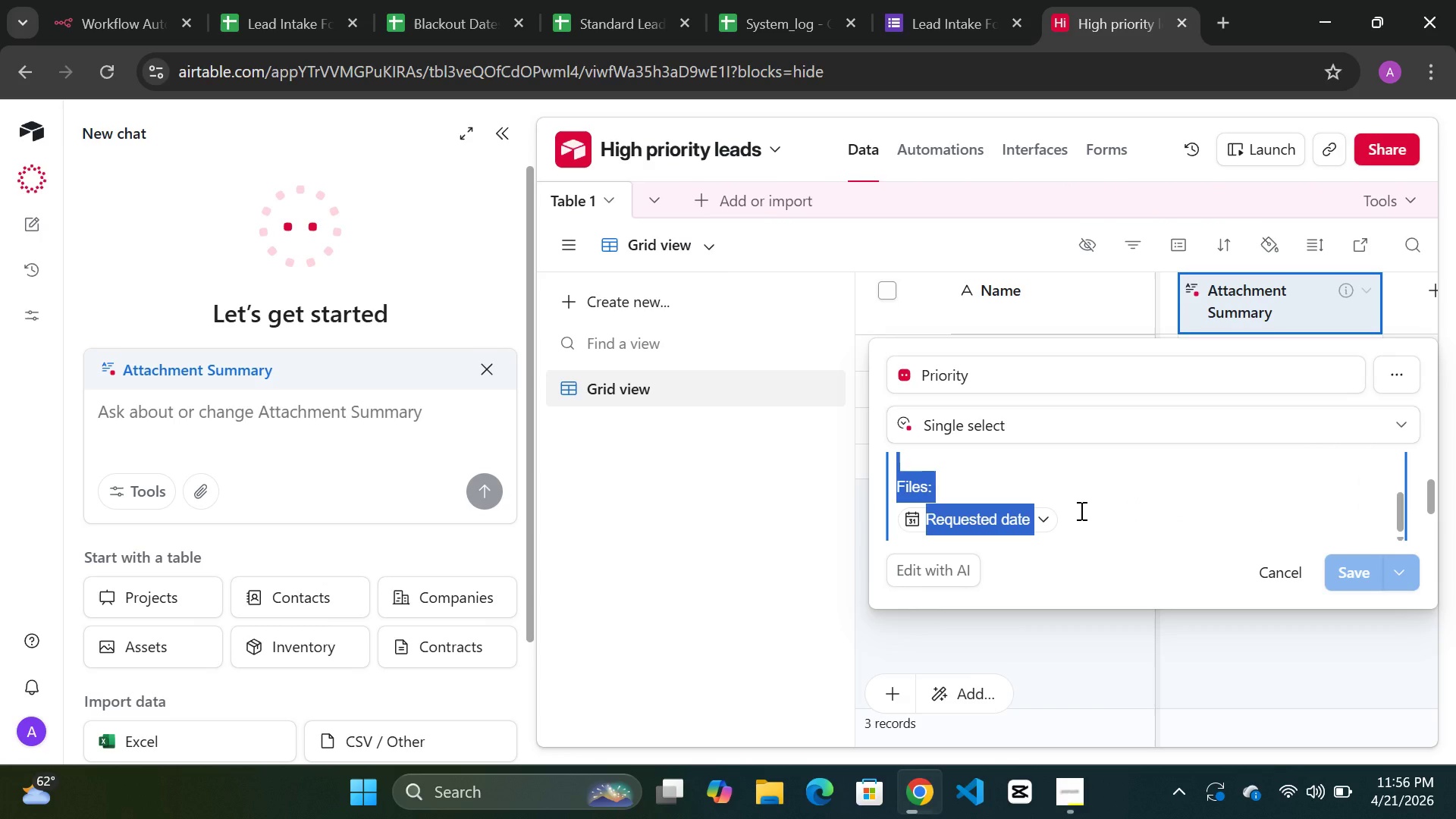 
left_click([1080, 510])
 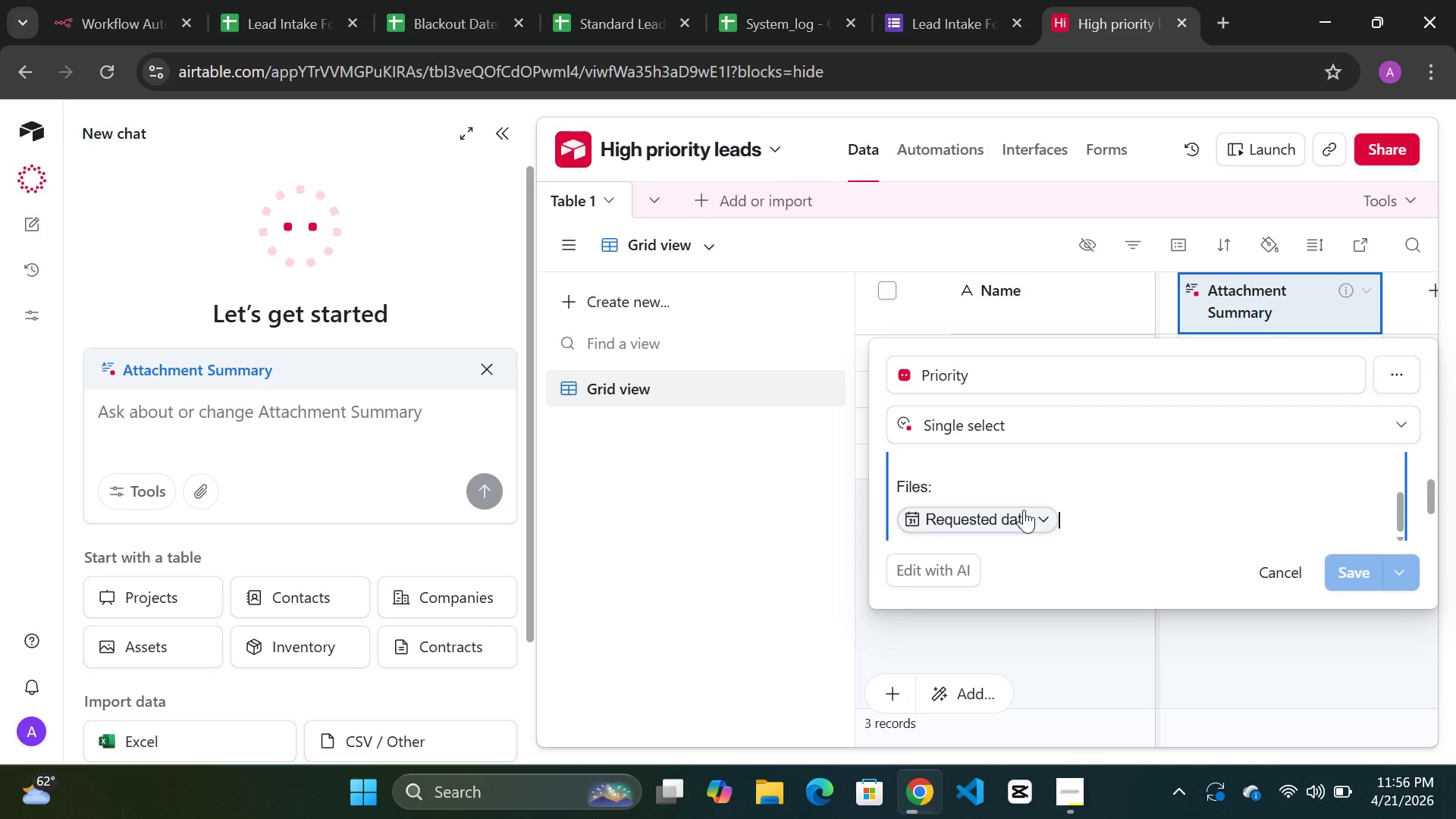 
scroll: coordinate [1060, 508], scroll_direction: up, amount: 3.0
 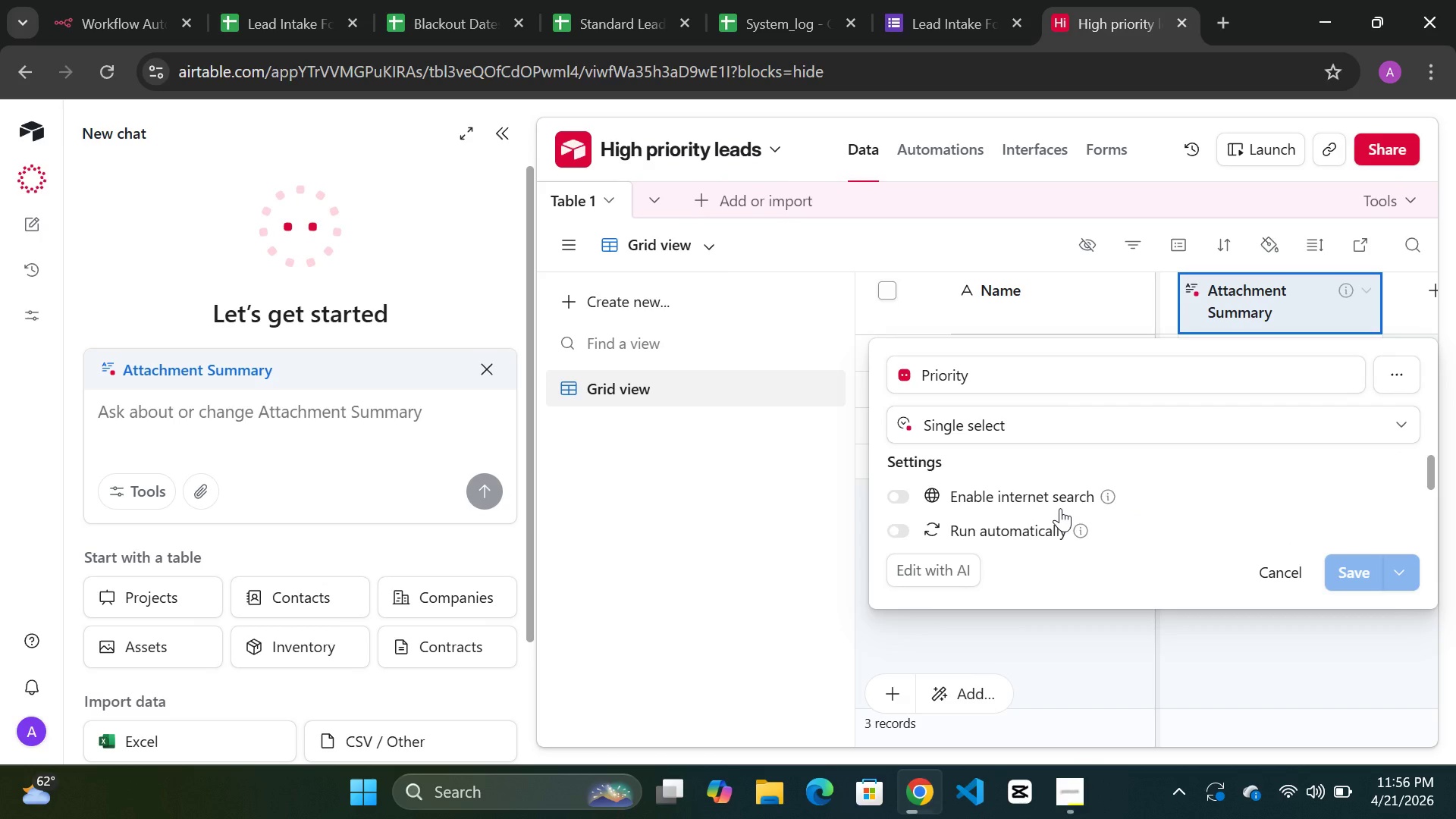 
scroll: coordinate [1060, 508], scroll_direction: down, amount: 2.0
 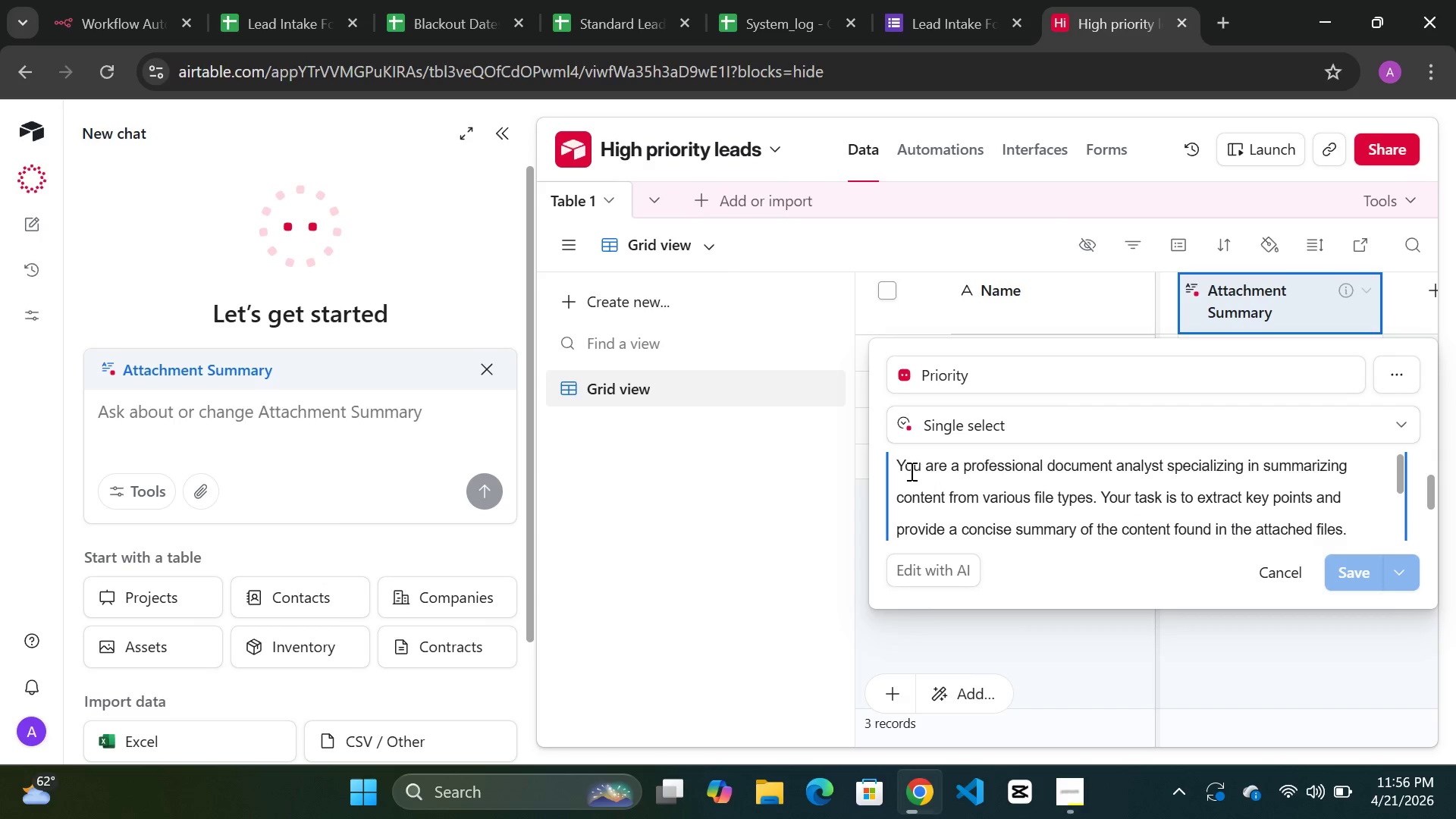 
left_click_drag(start_coordinate=[899, 467], to_coordinate=[1061, 543])
 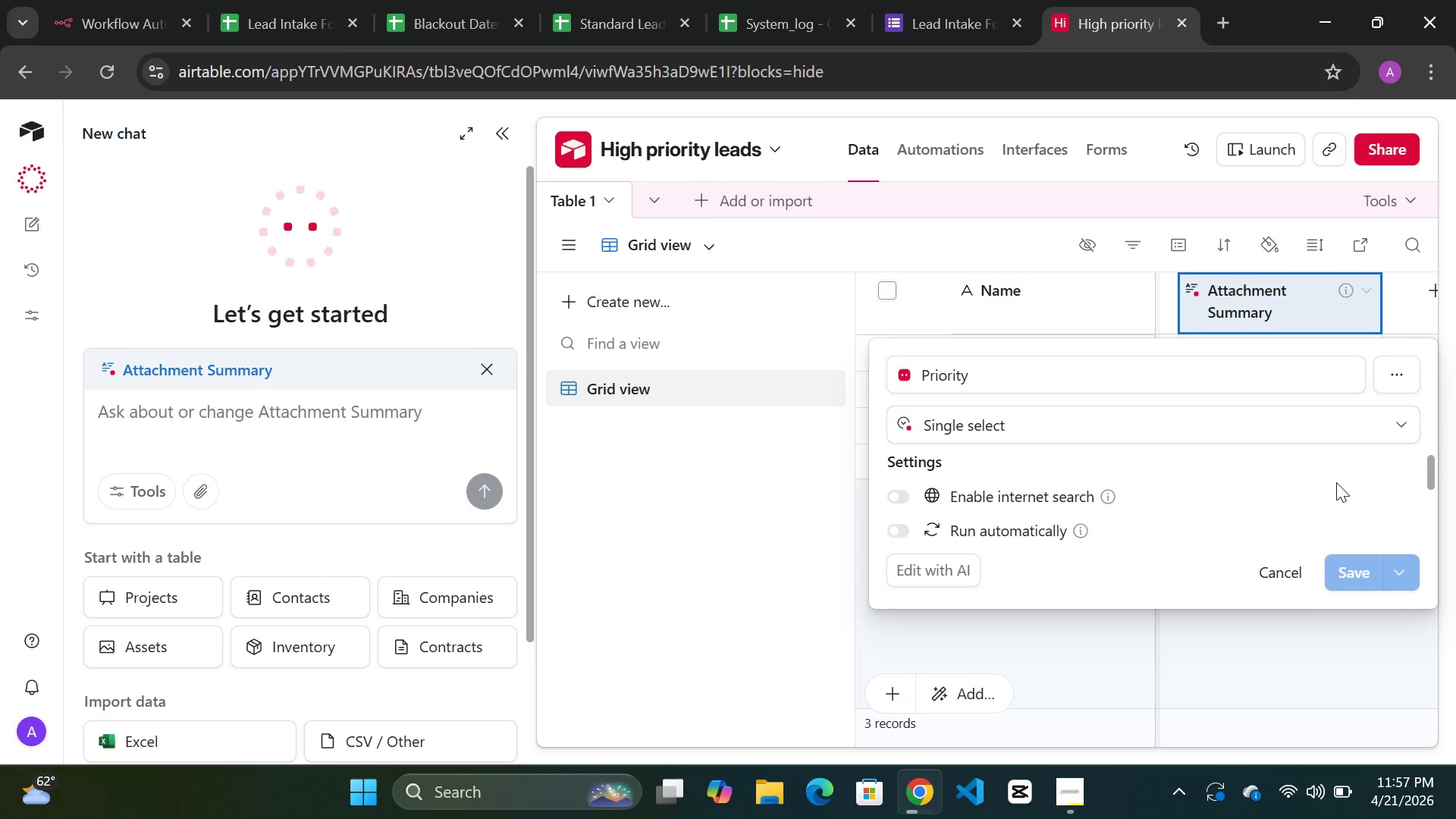 
mouse_move([1075, 518])
 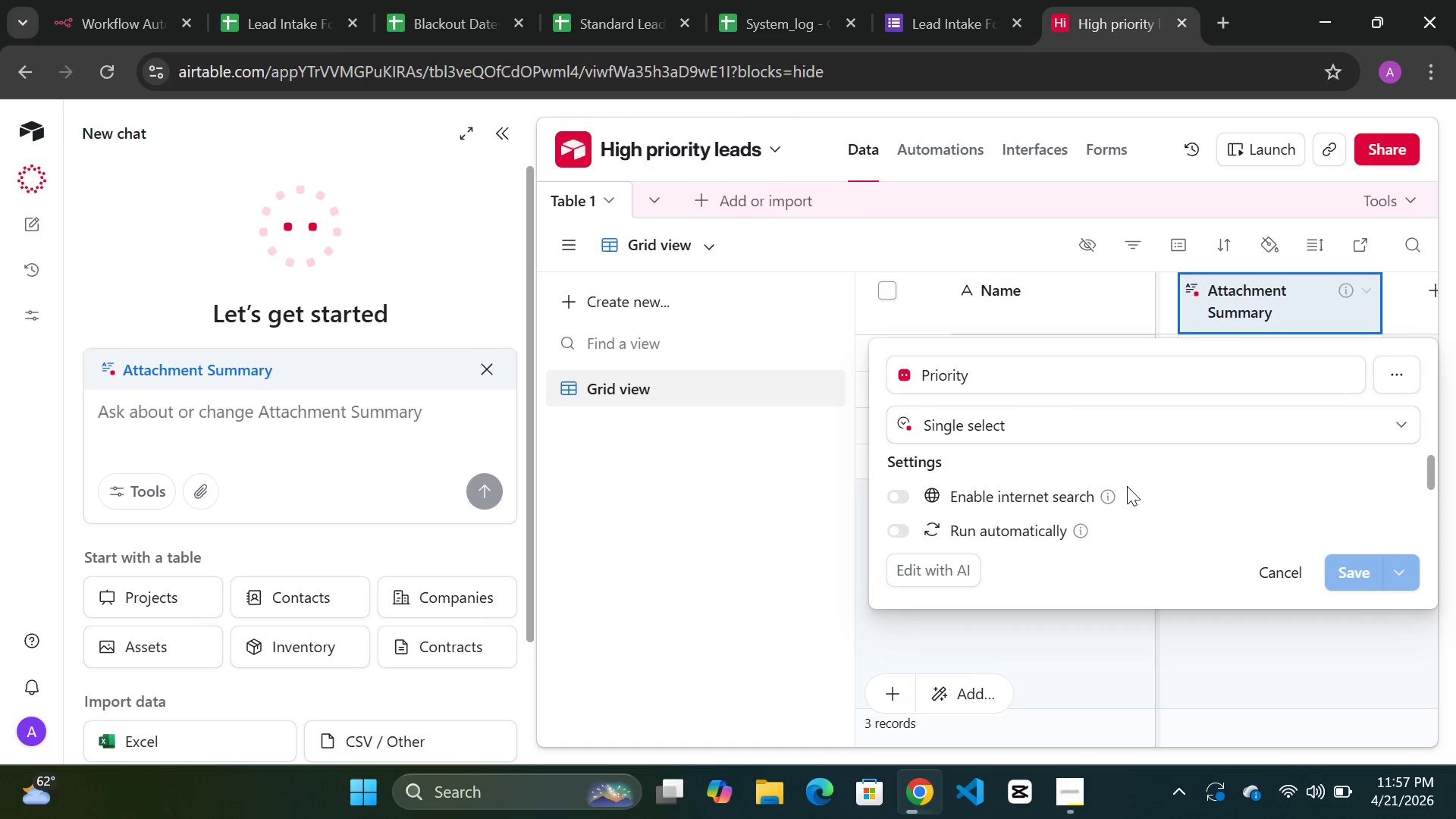 
scroll: coordinate [1106, 507], scroll_direction: down, amount: 6.0
 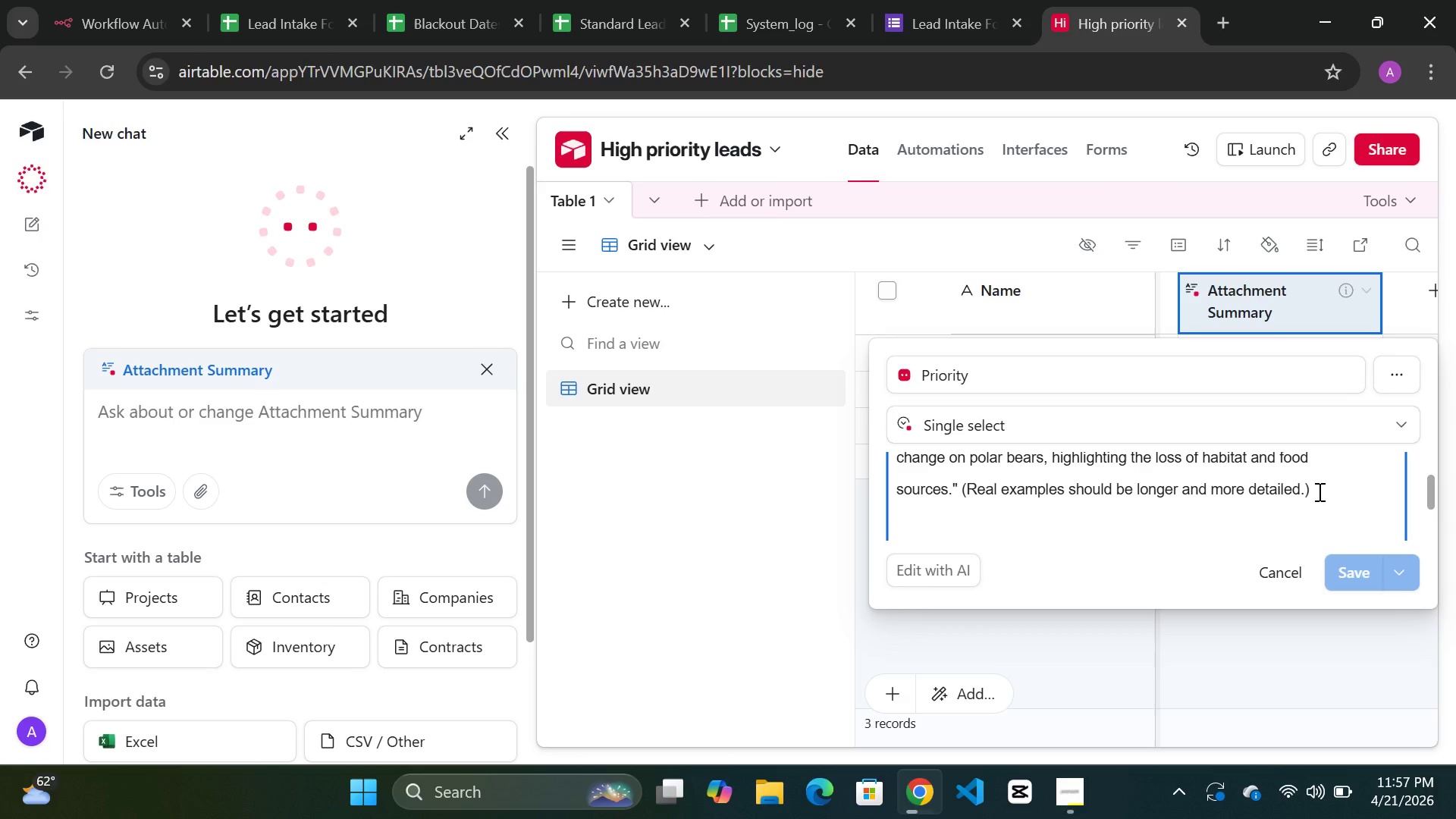 
left_click_drag(start_coordinate=[1320, 491], to_coordinate=[905, 461])
 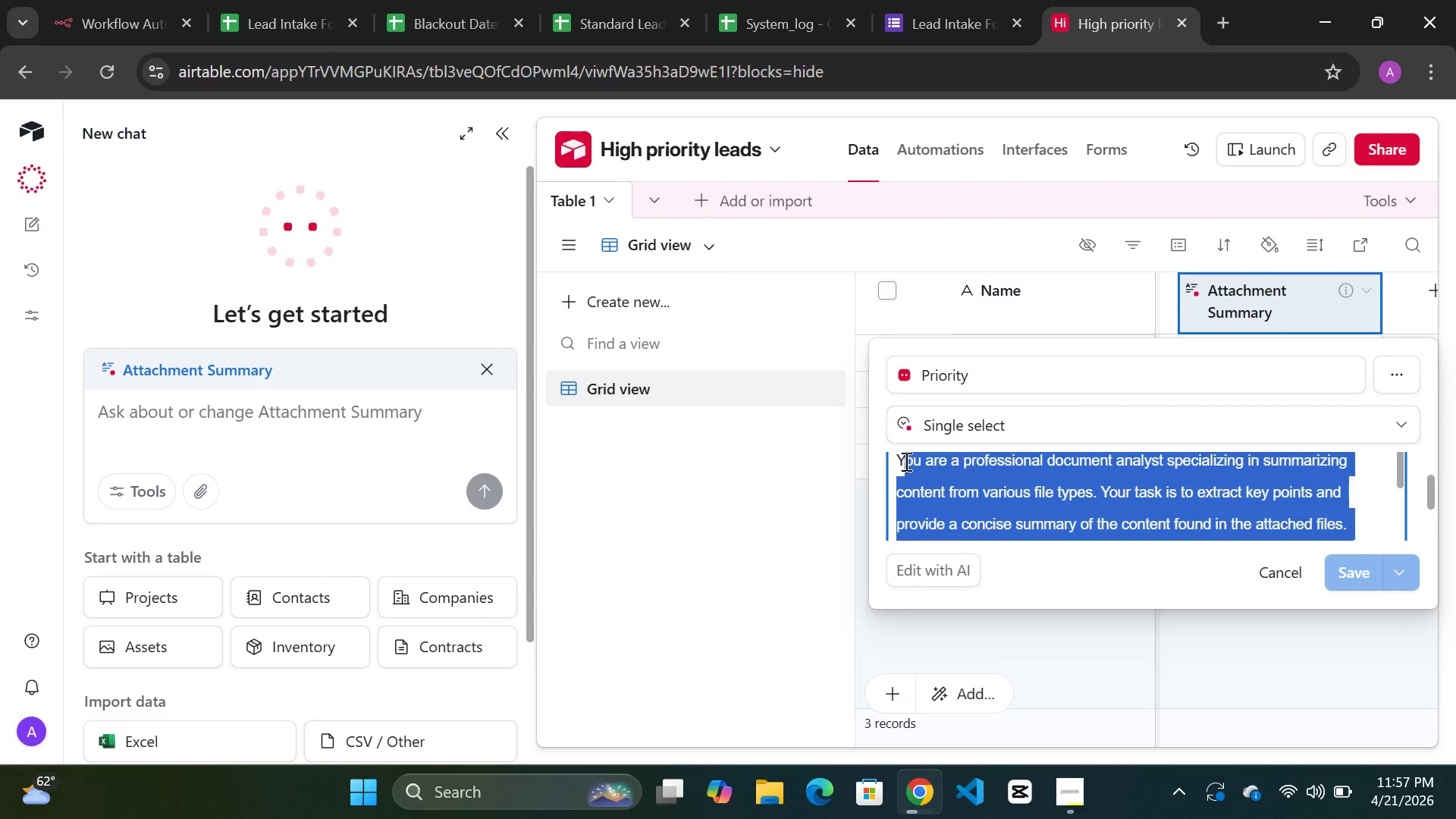 
left_click([905, 461])
 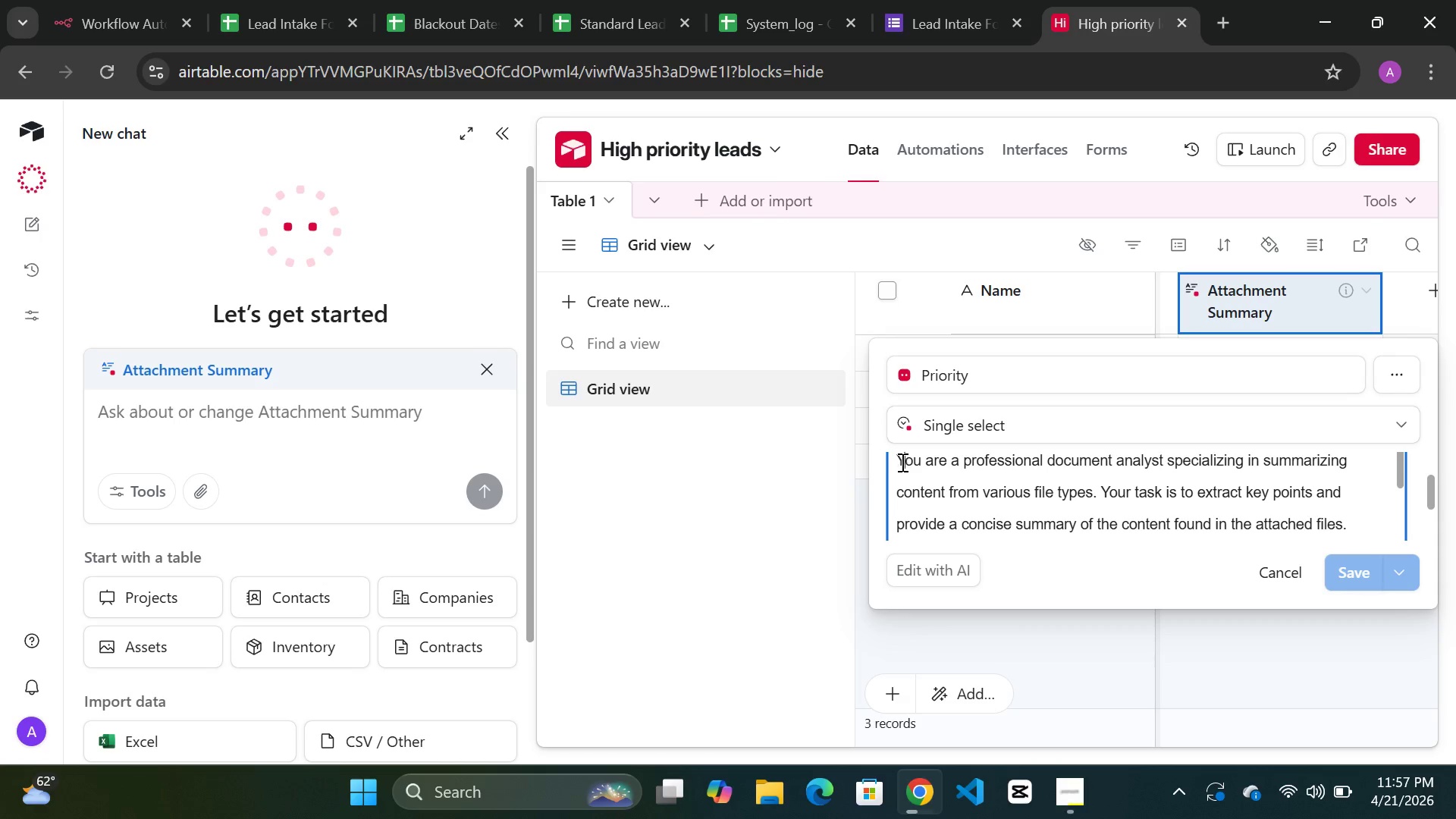 
left_click_drag(start_coordinate=[899, 462], to_coordinate=[1347, 517])
 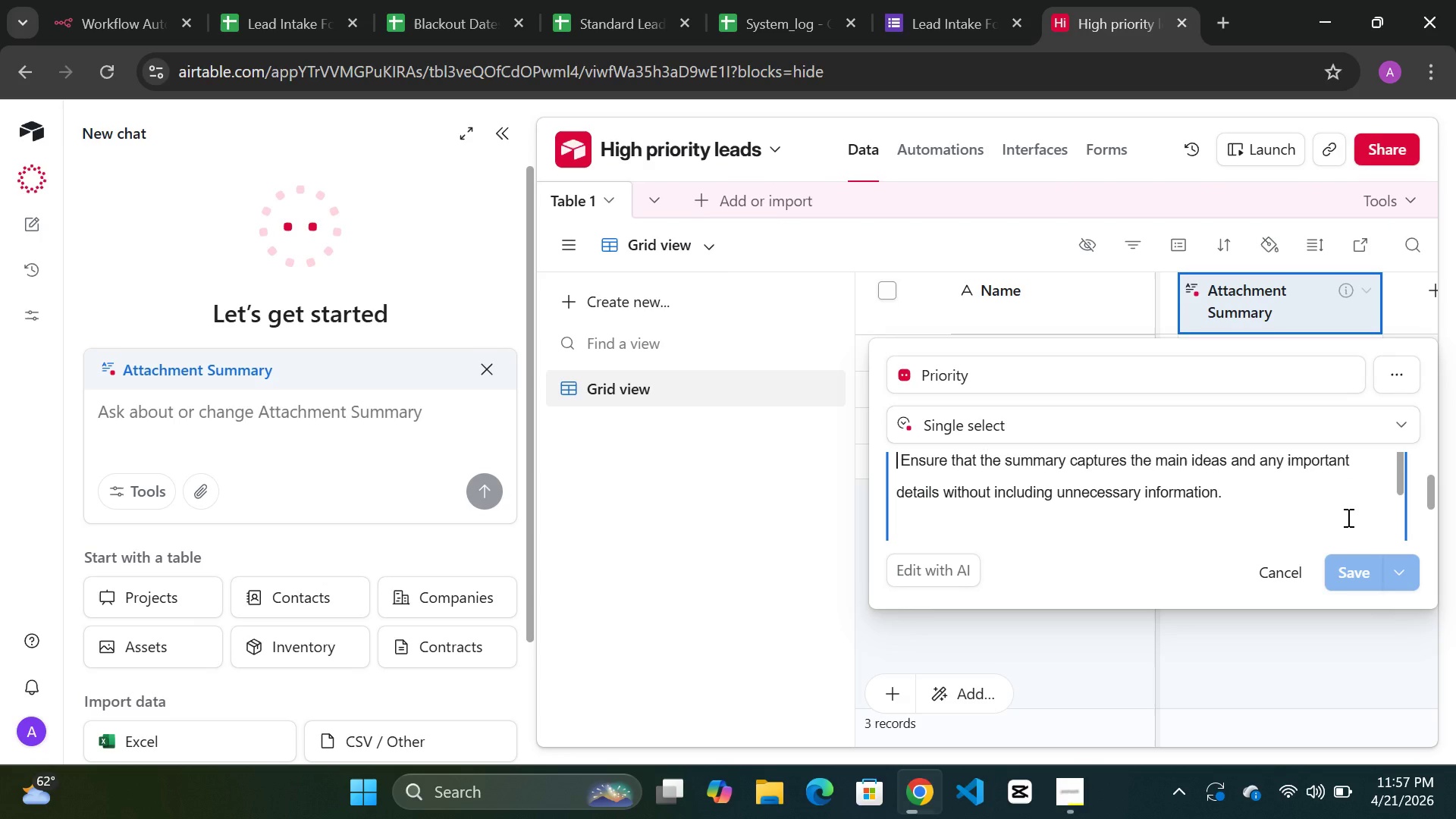 
key(Delete)
 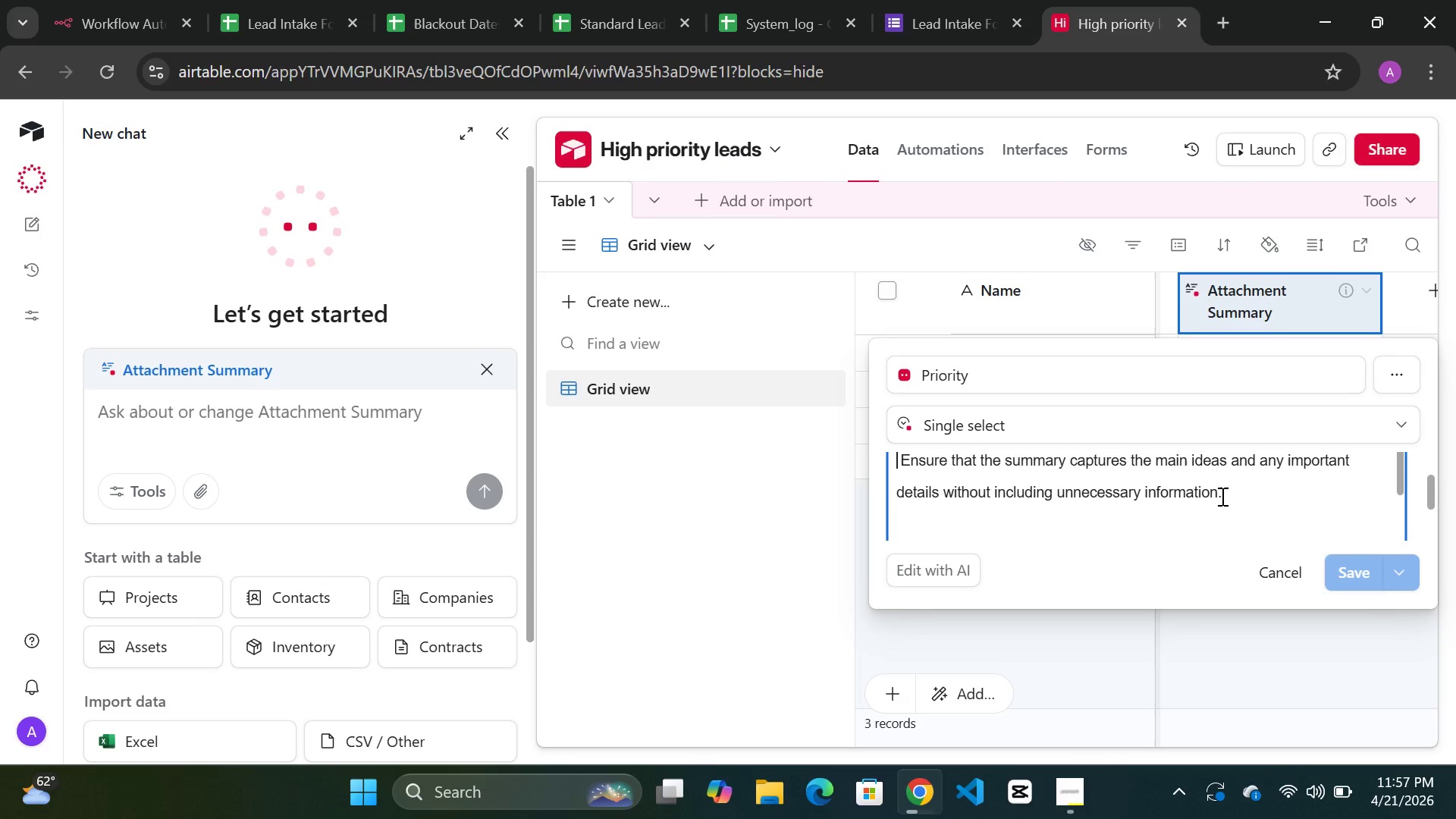 
left_click_drag(start_coordinate=[1221, 496], to_coordinate=[880, 461])
 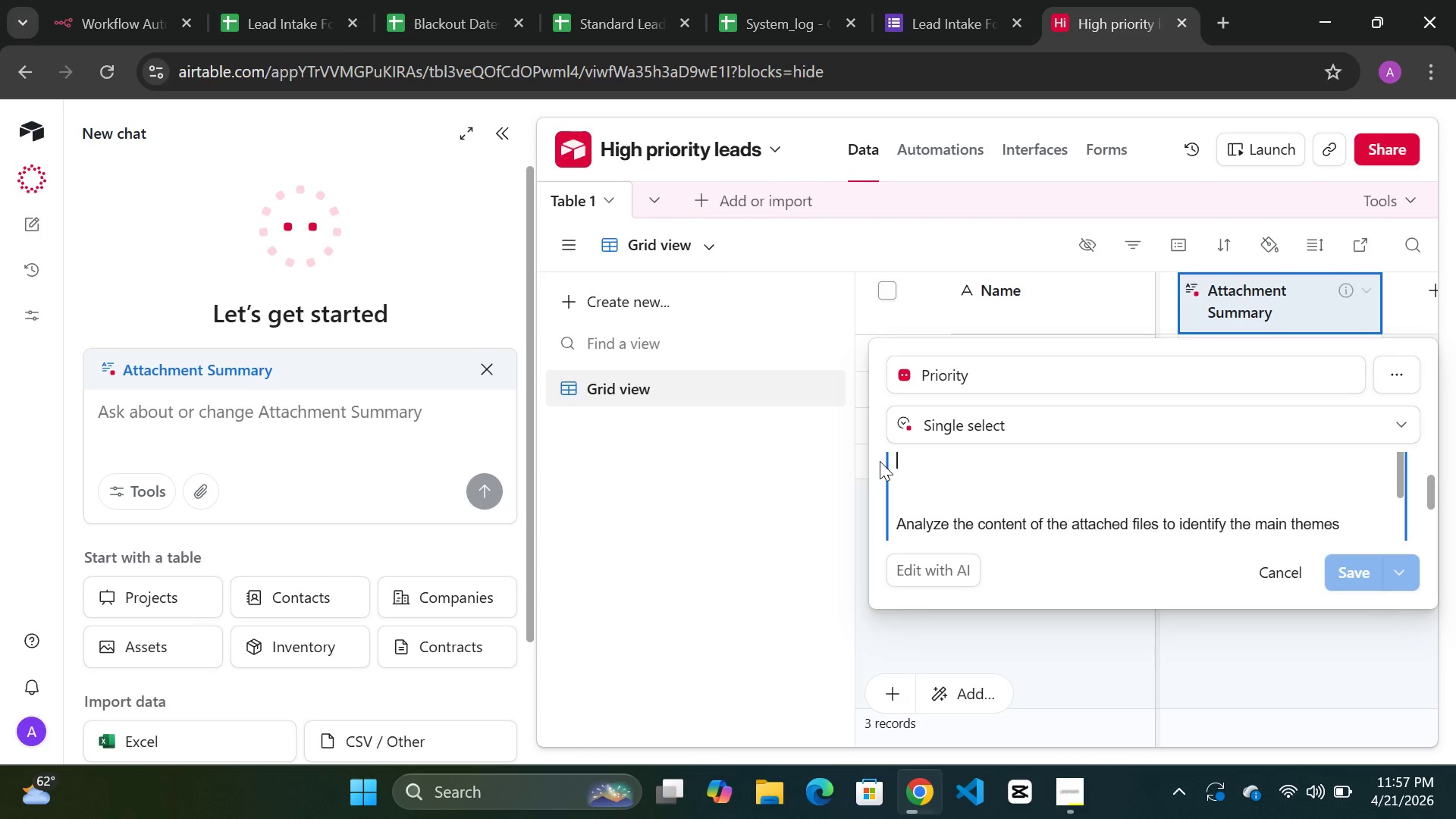 
key(Delete)
 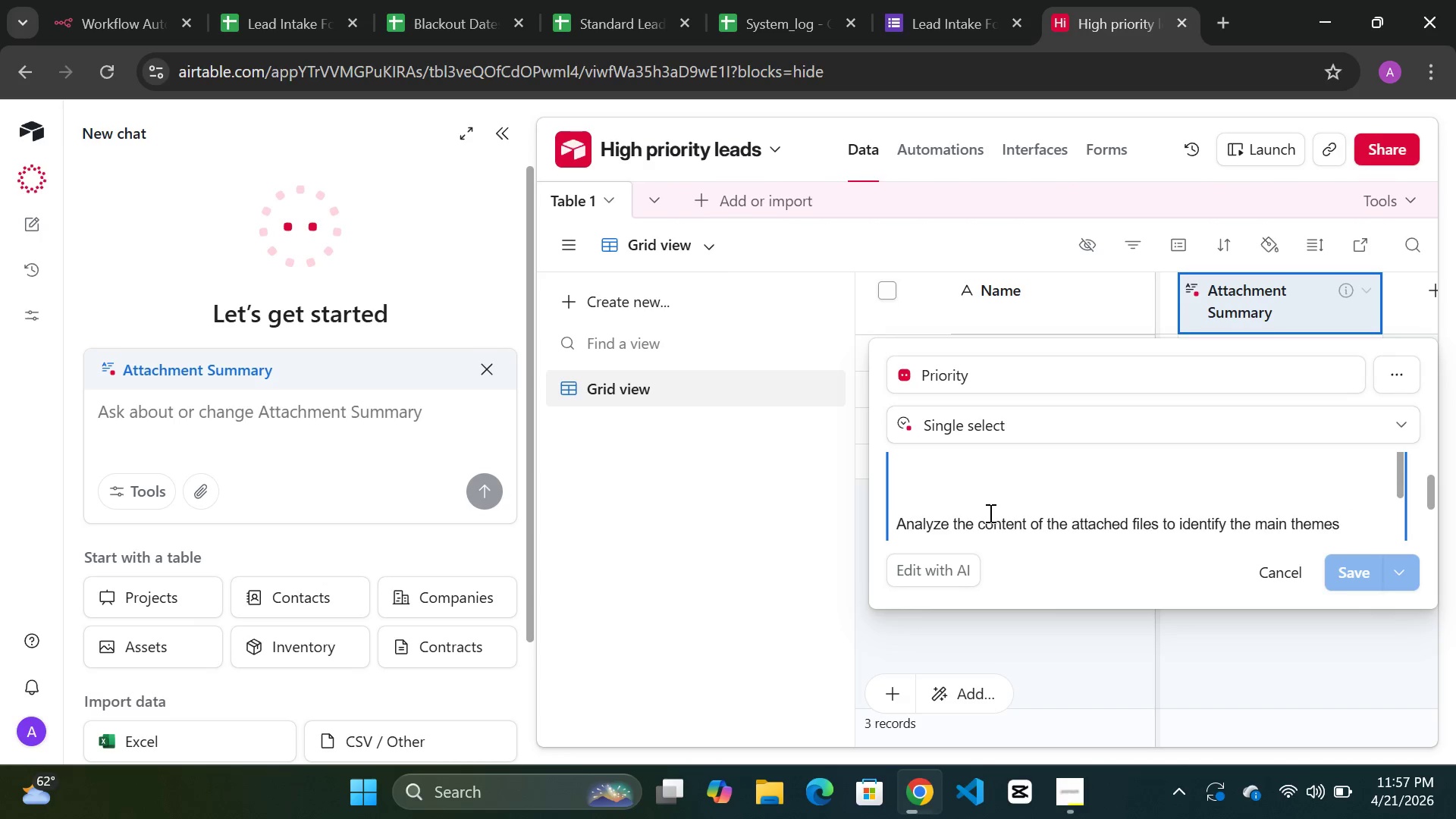 
scroll: coordinate [989, 513], scroll_direction: down, amount: 2.0
 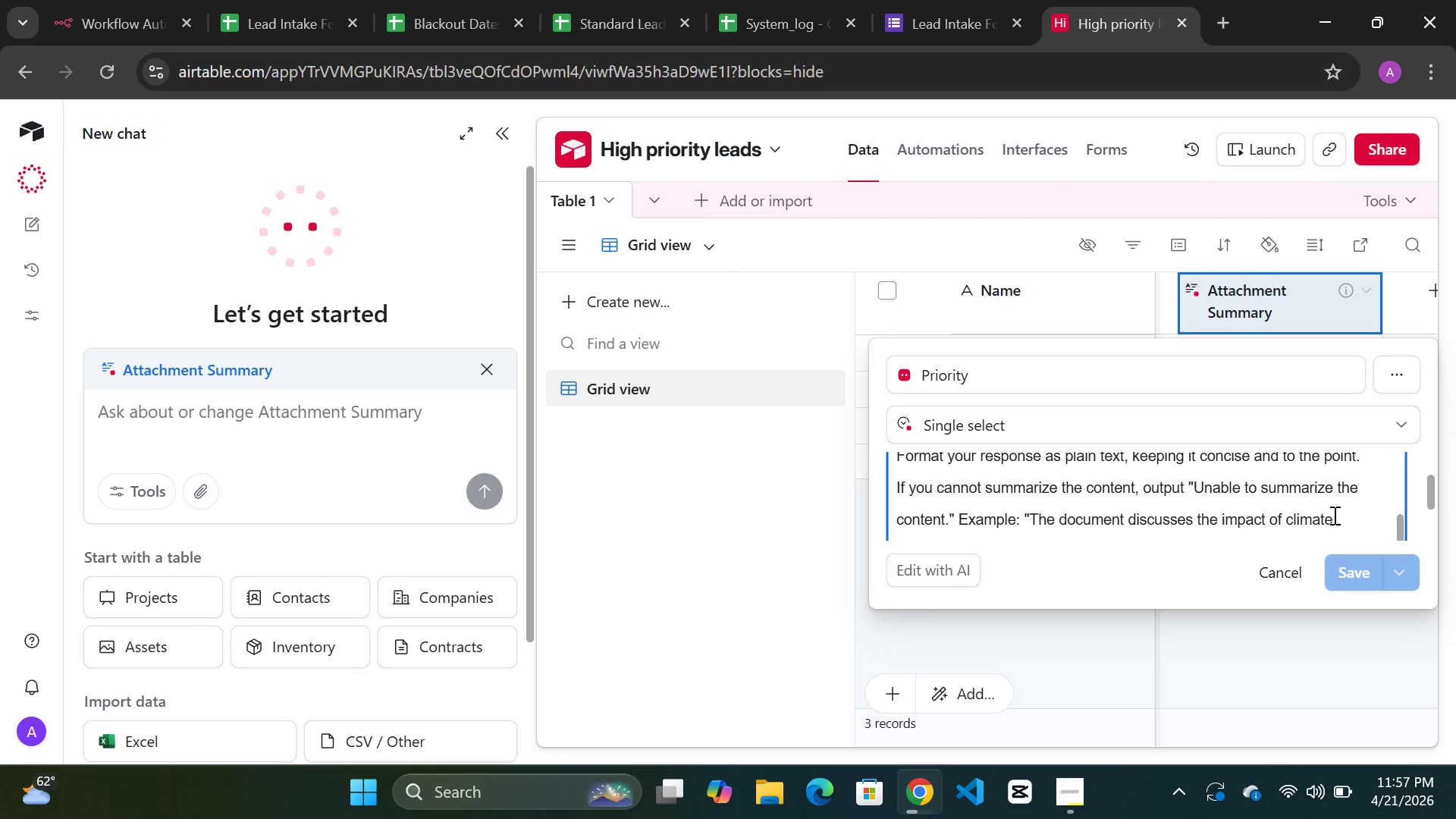 
left_click_drag(start_coordinate=[1338, 516], to_coordinate=[971, 564])
 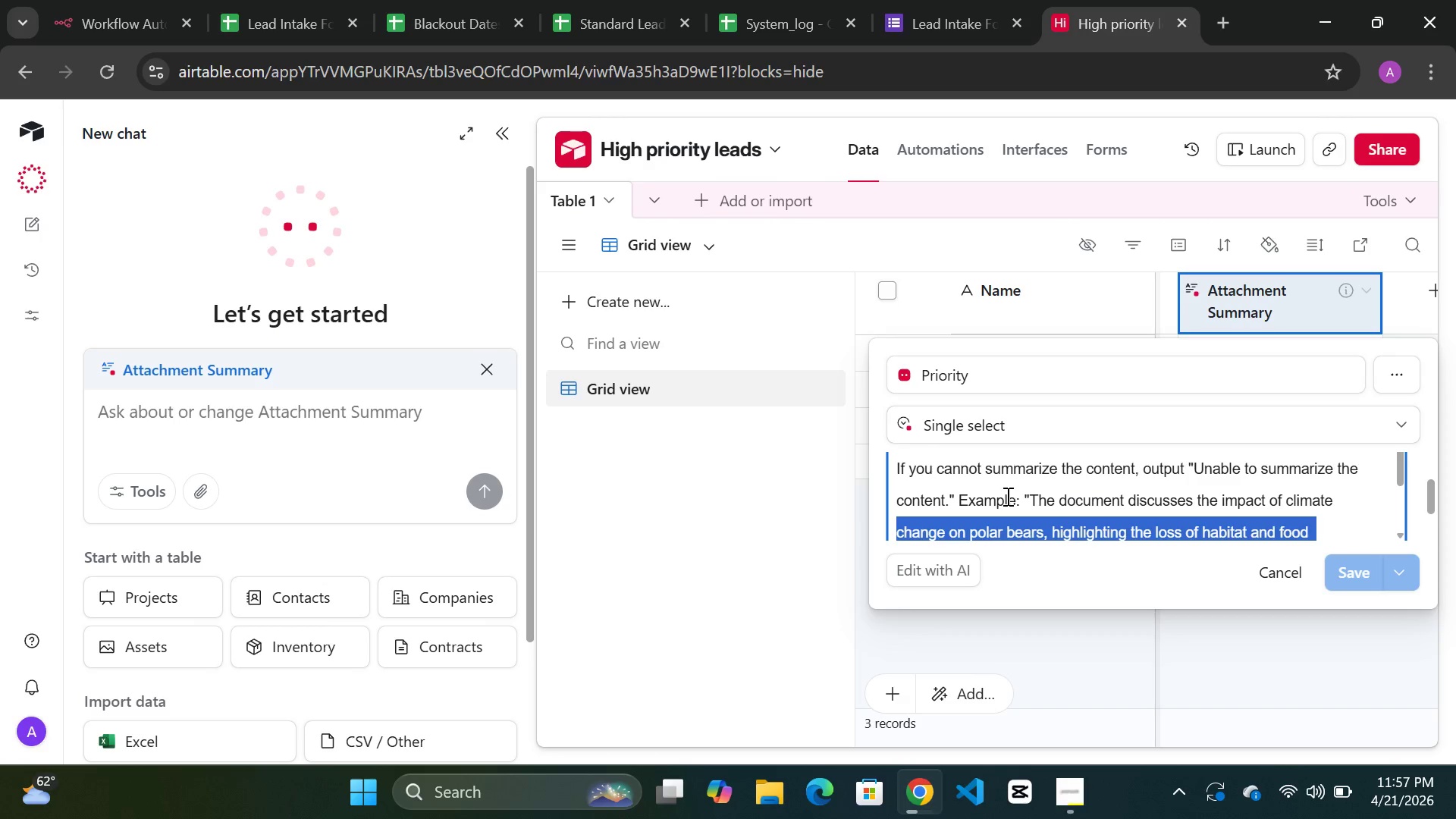 
key(Delete)
 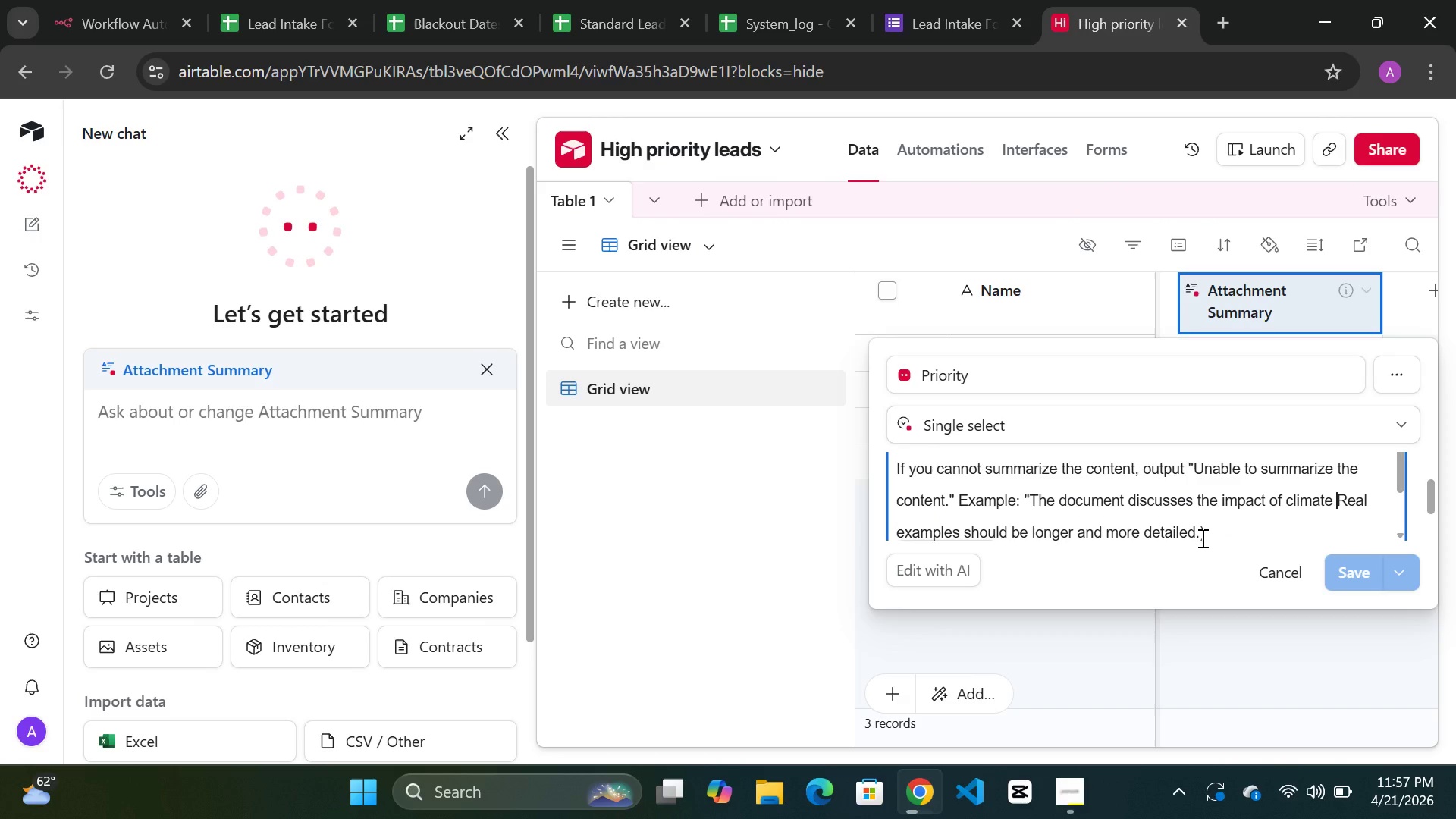 
left_click_drag(start_coordinate=[1201, 538], to_coordinate=[1087, 525])
 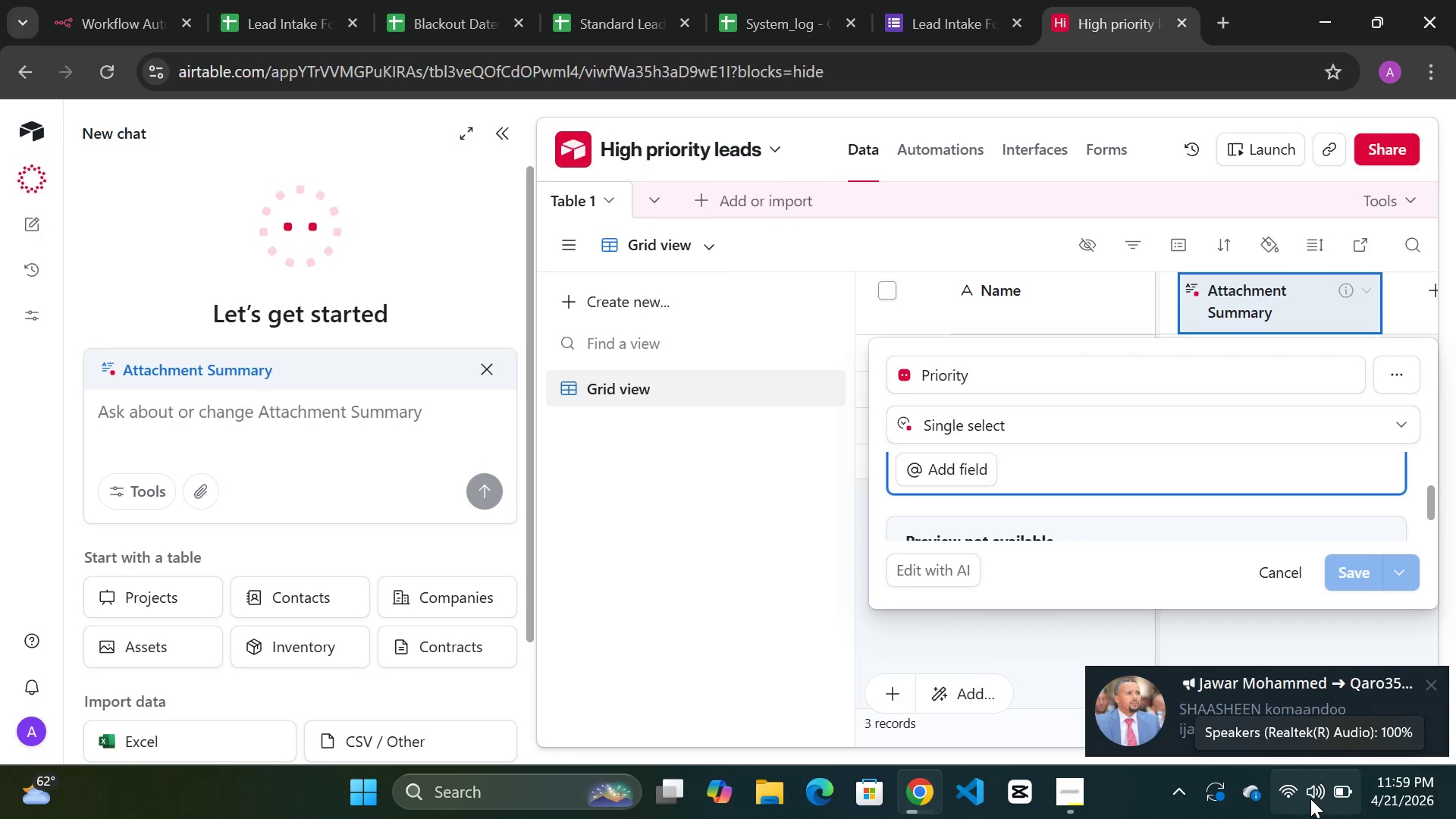 
wait(117.14)
 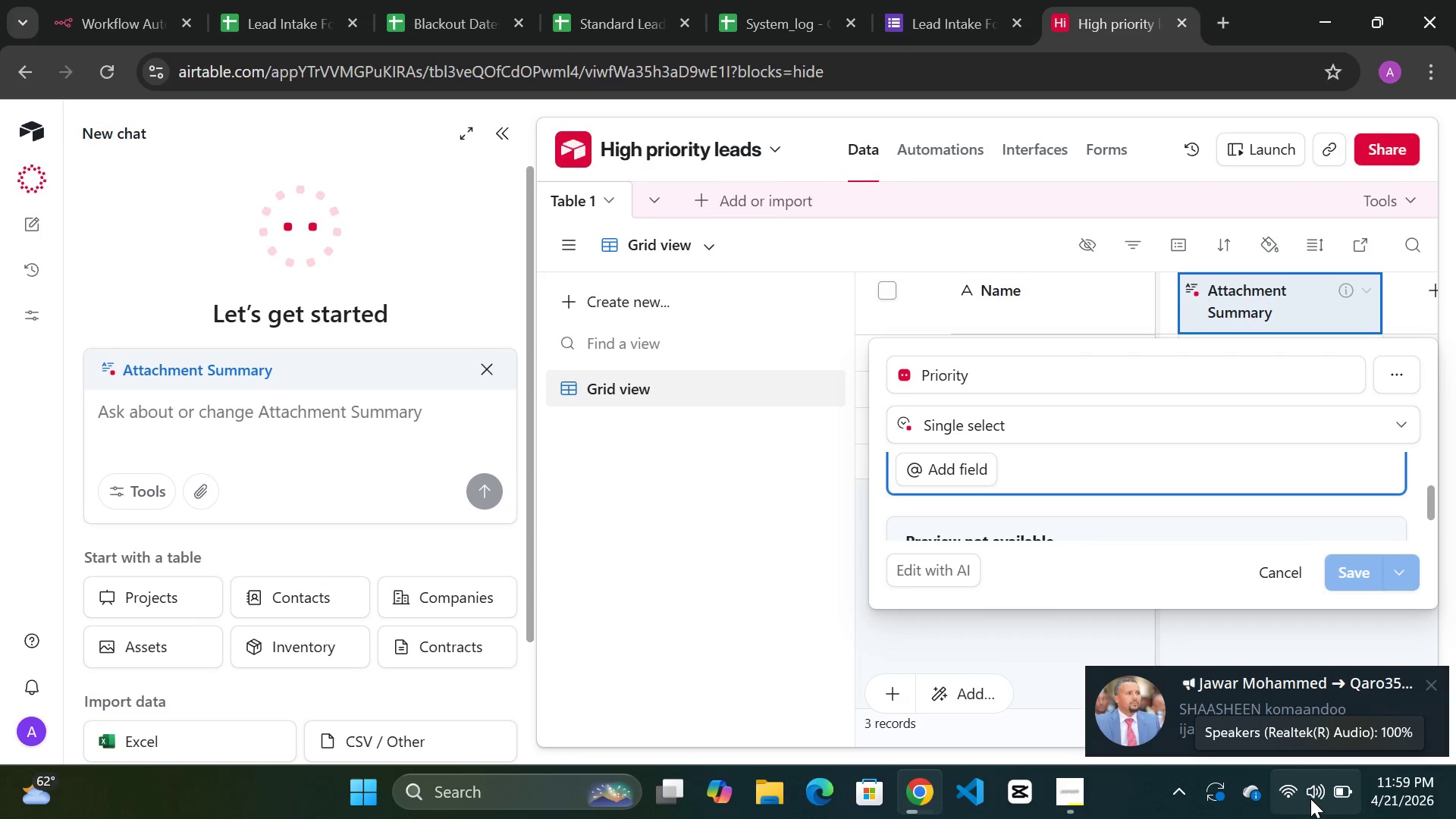 
scroll: coordinate [1059, 501], scroll_direction: down, amount: 4.0
 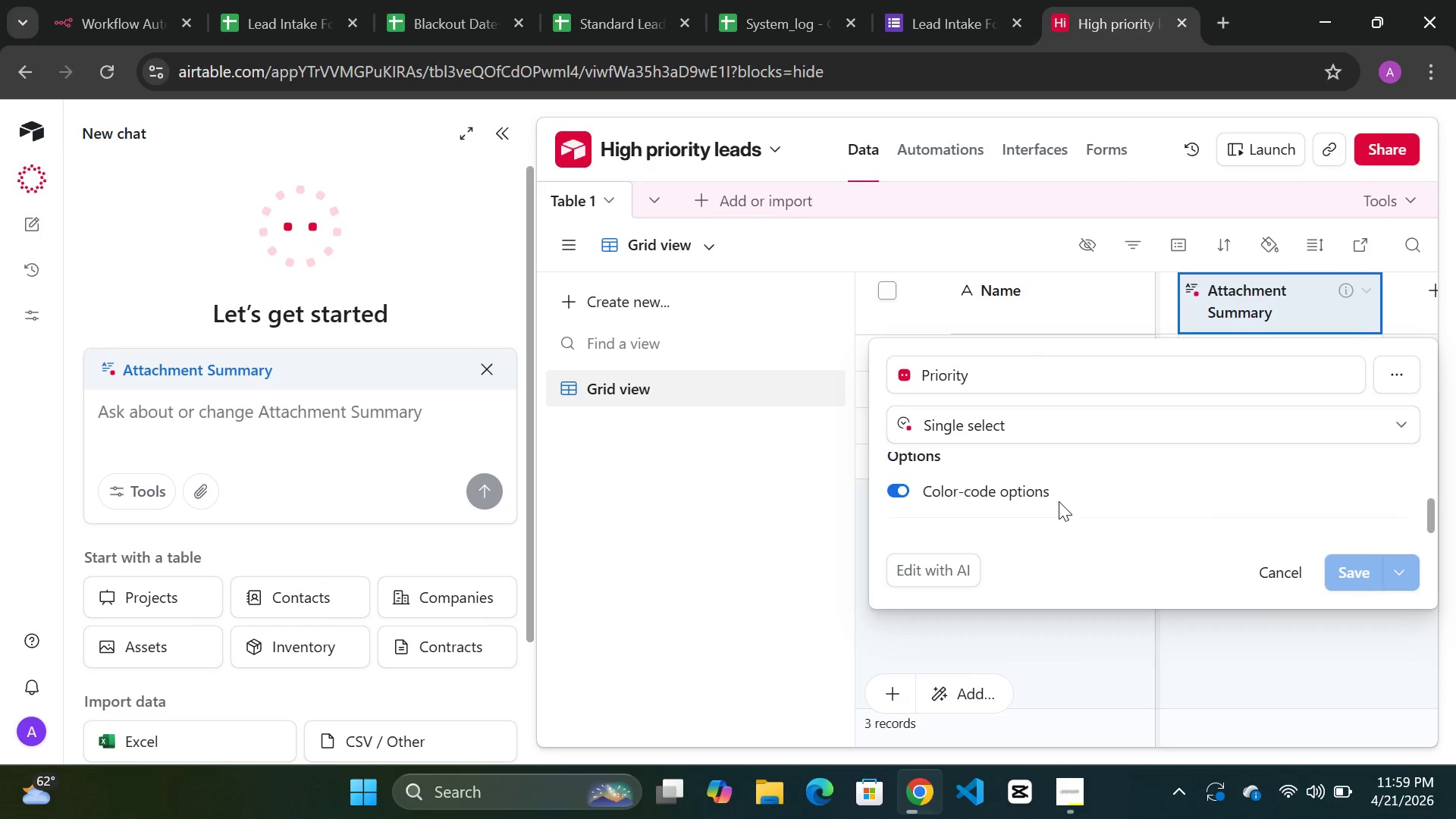 
scroll: coordinate [1059, 501], scroll_direction: up, amount: 3.0
 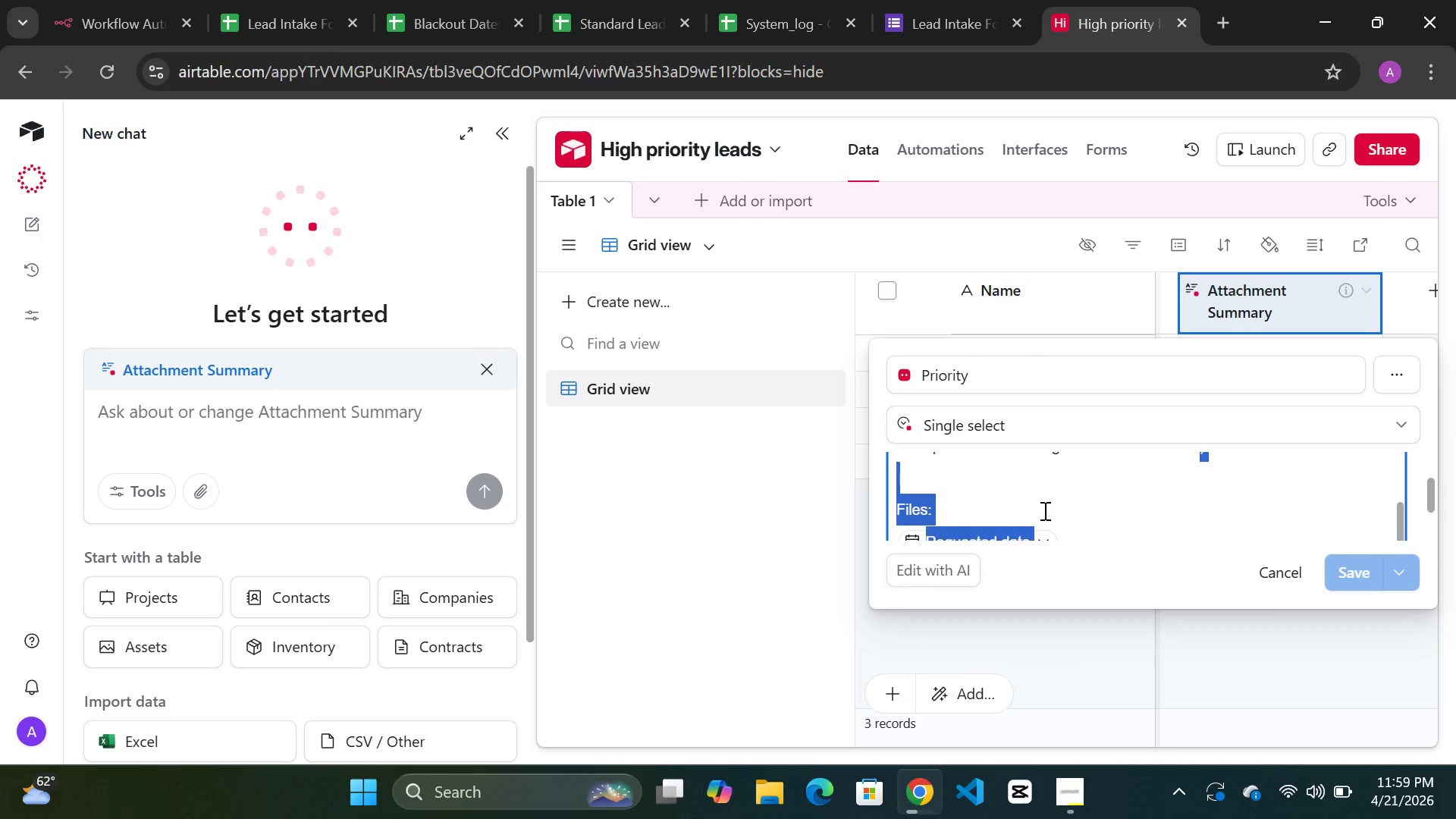 
left_click([1023, 510])
 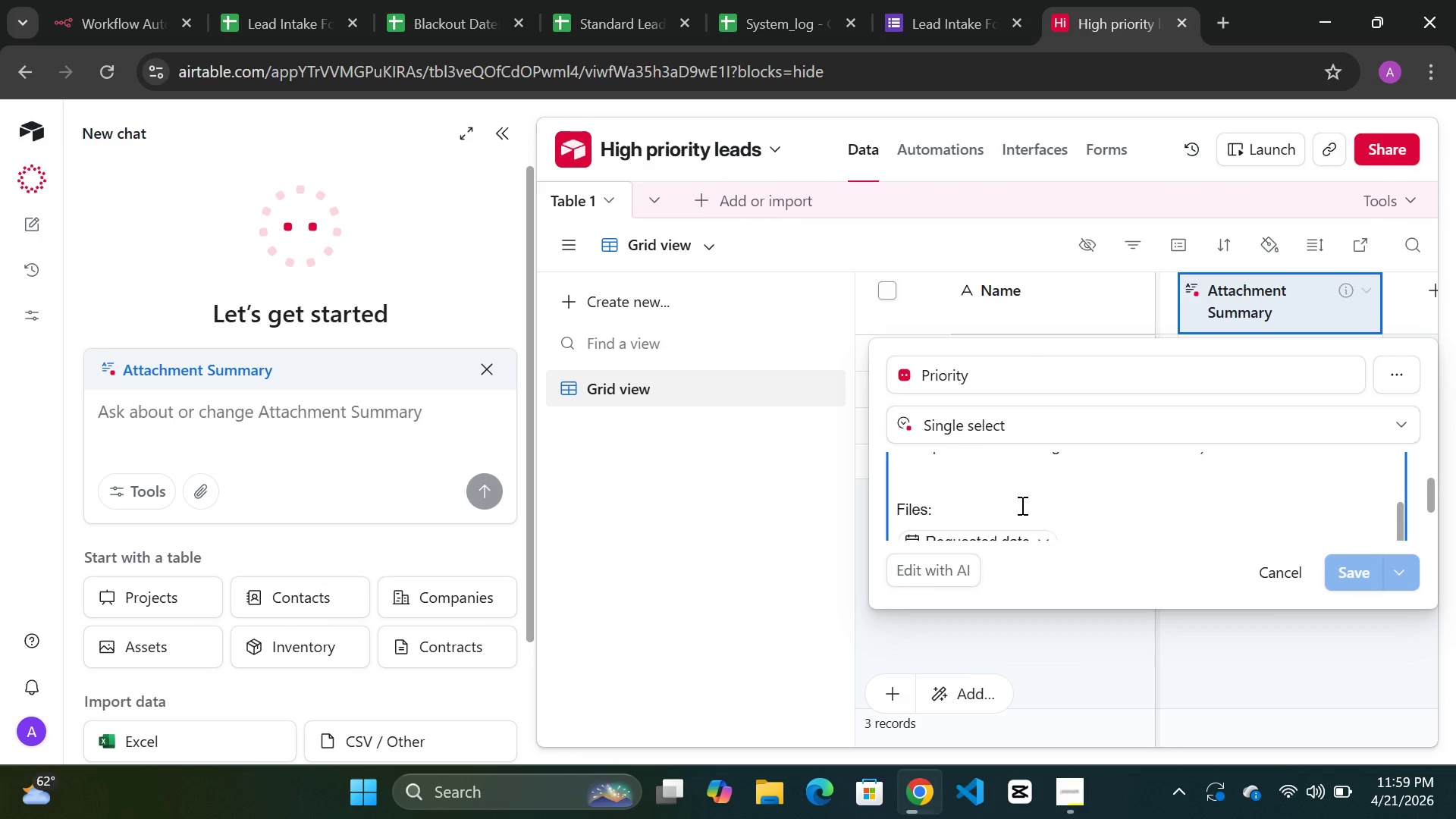 
scroll: coordinate [1021, 505], scroll_direction: up, amount: 2.0
 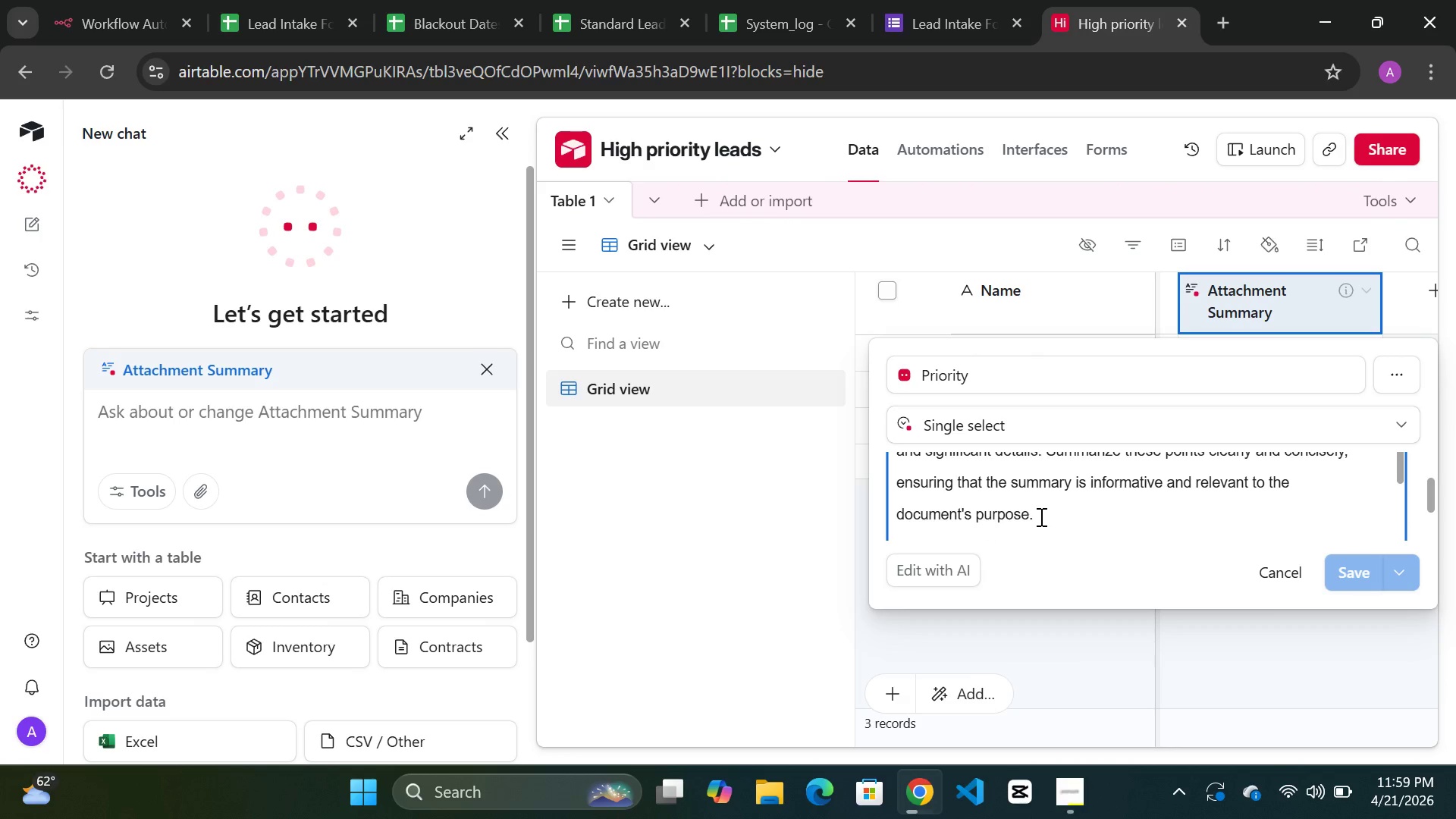 
left_click_drag(start_coordinate=[1041, 516], to_coordinate=[911, 449])
 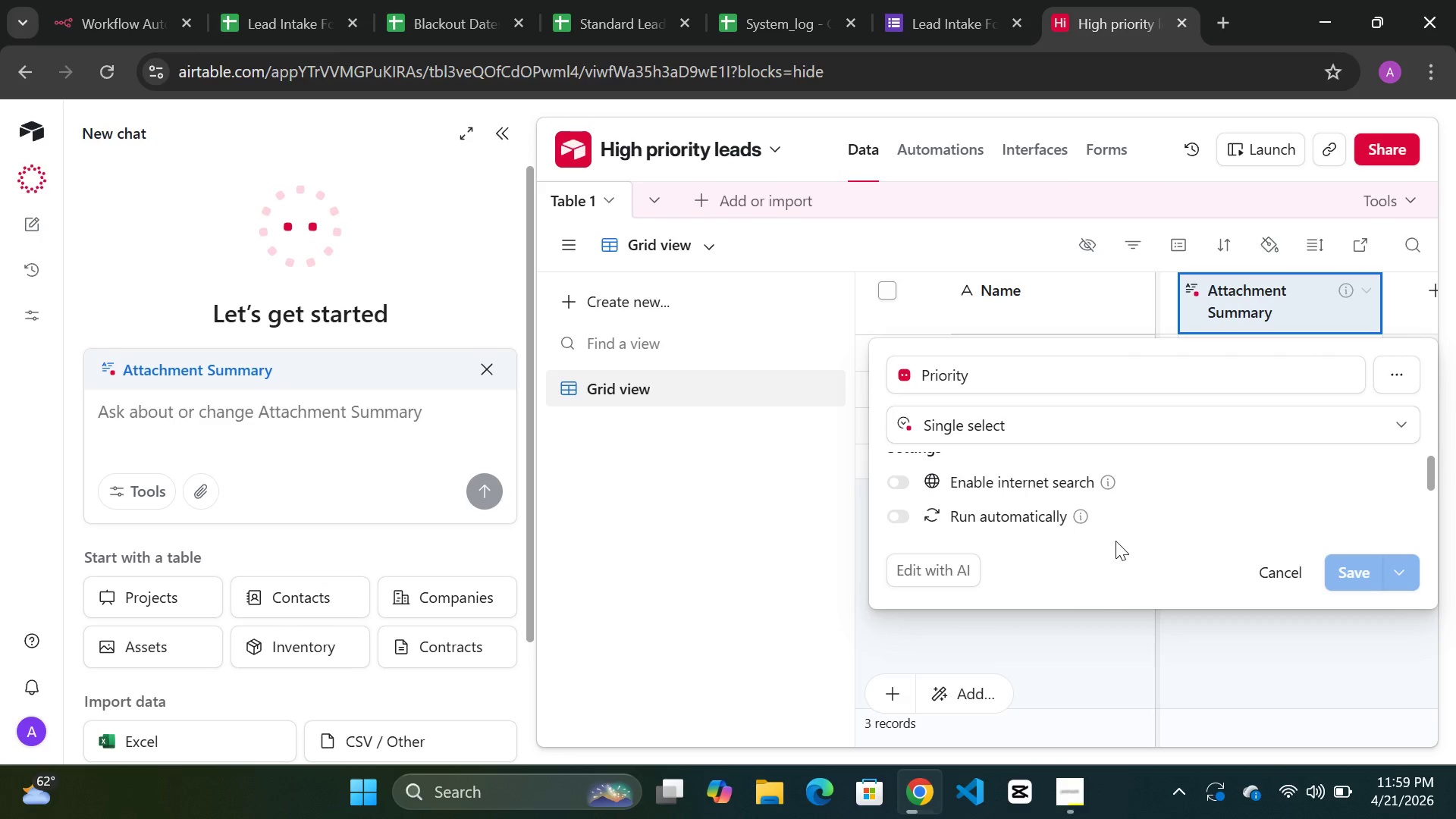 
scroll: coordinate [1029, 511], scroll_direction: down, amount: 4.0
 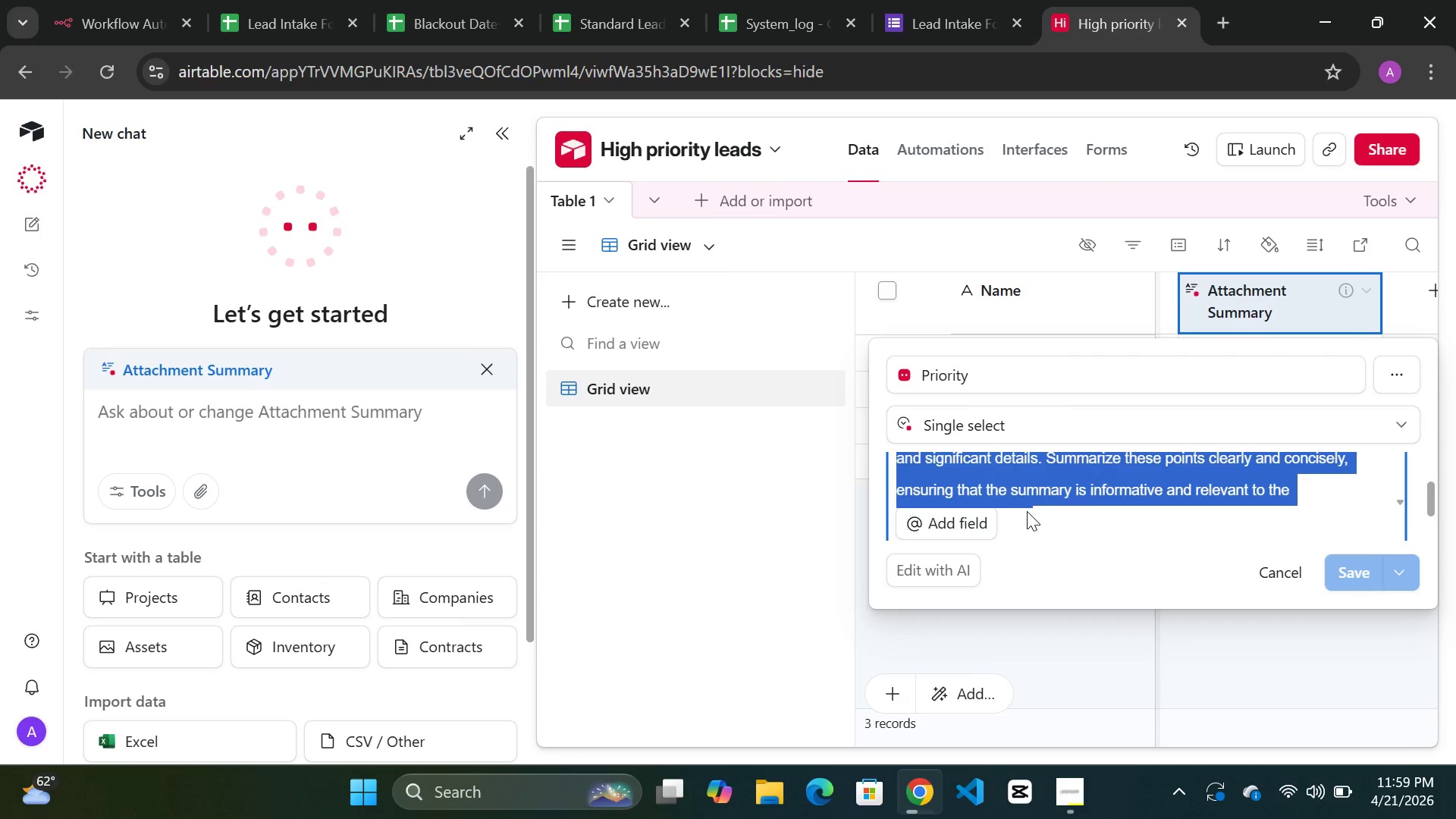 
key(Delete)
 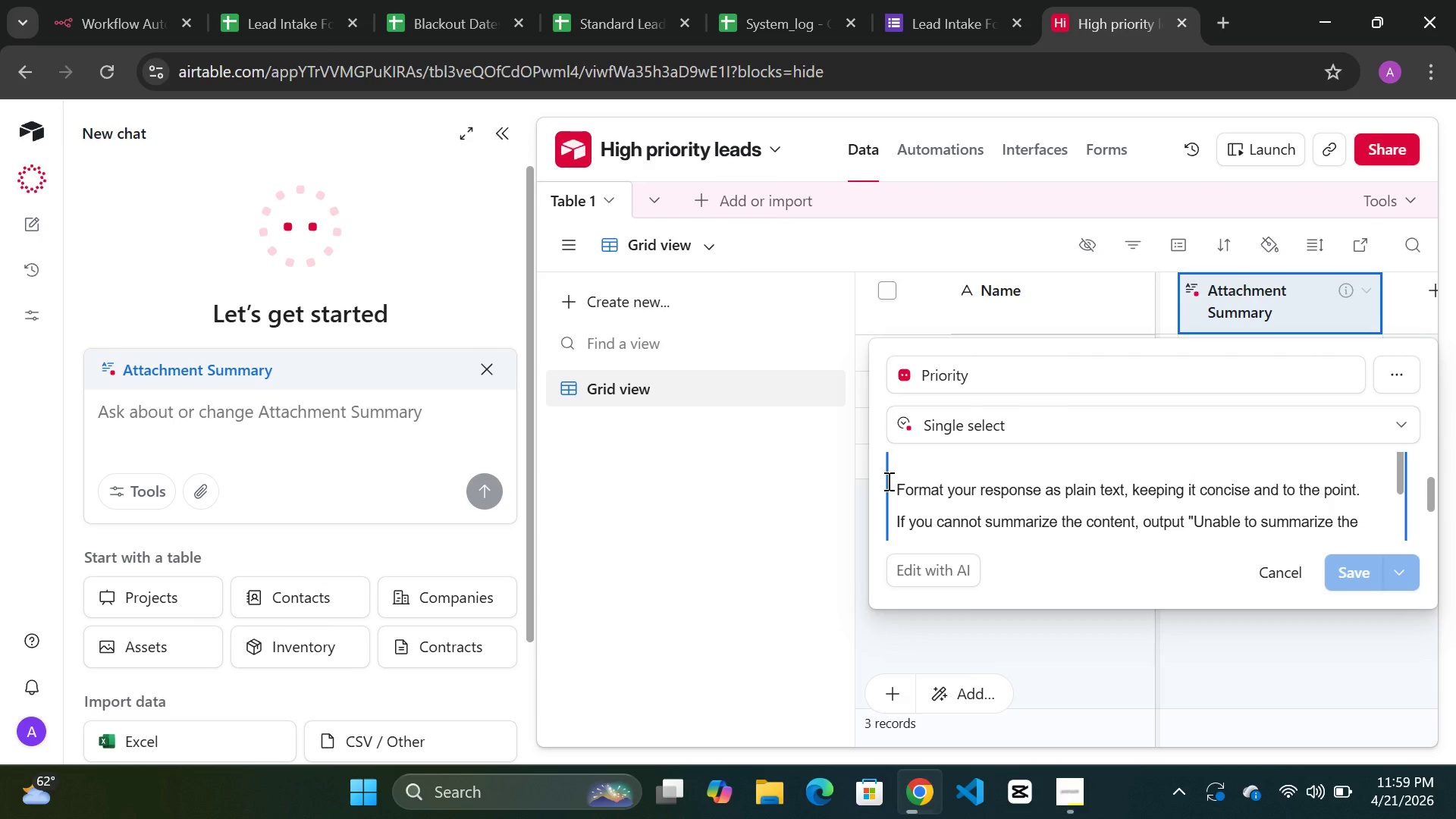 
left_click_drag(start_coordinate=[887, 481], to_coordinate=[1376, 519])
 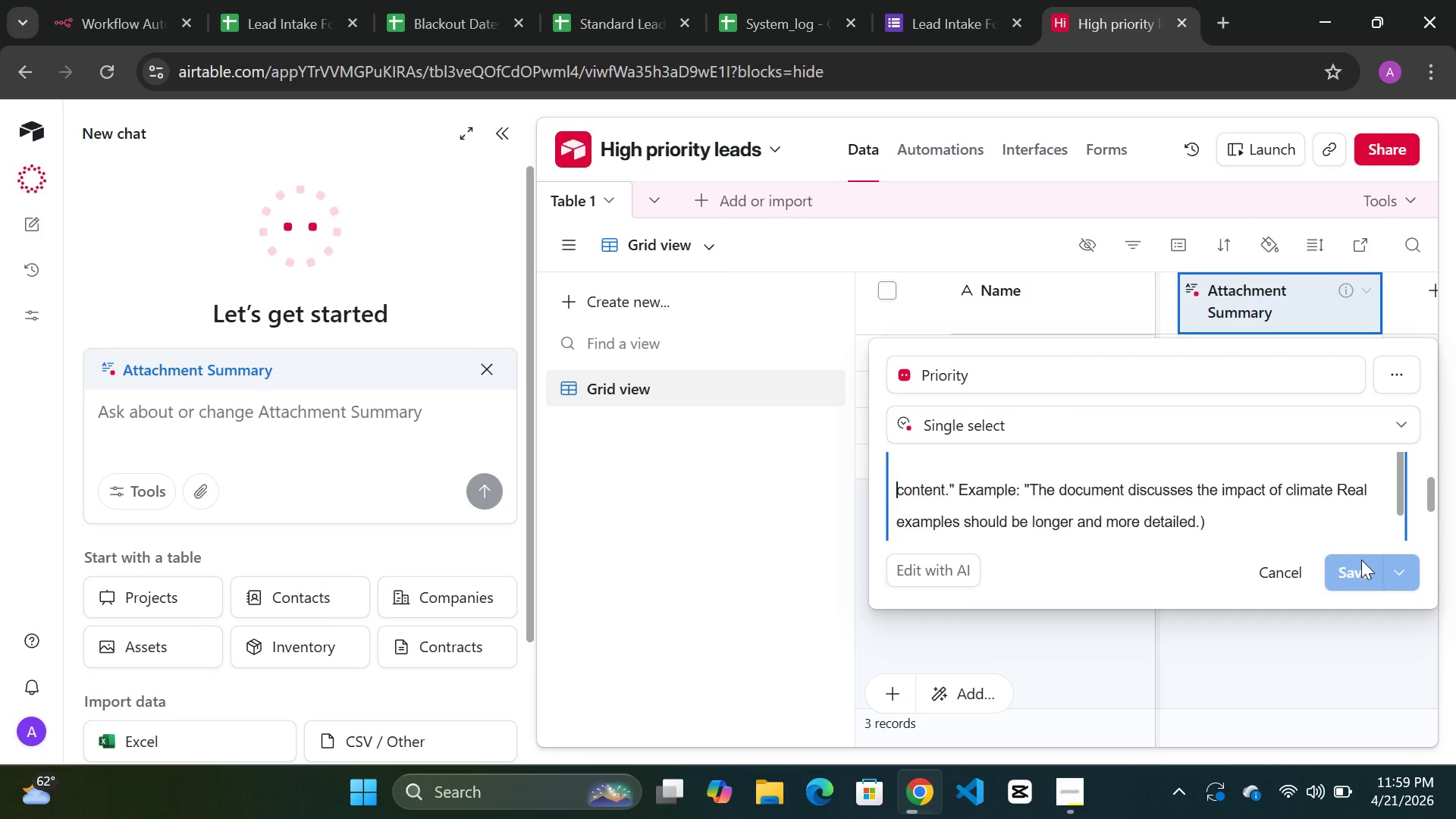 
key(Delete)
 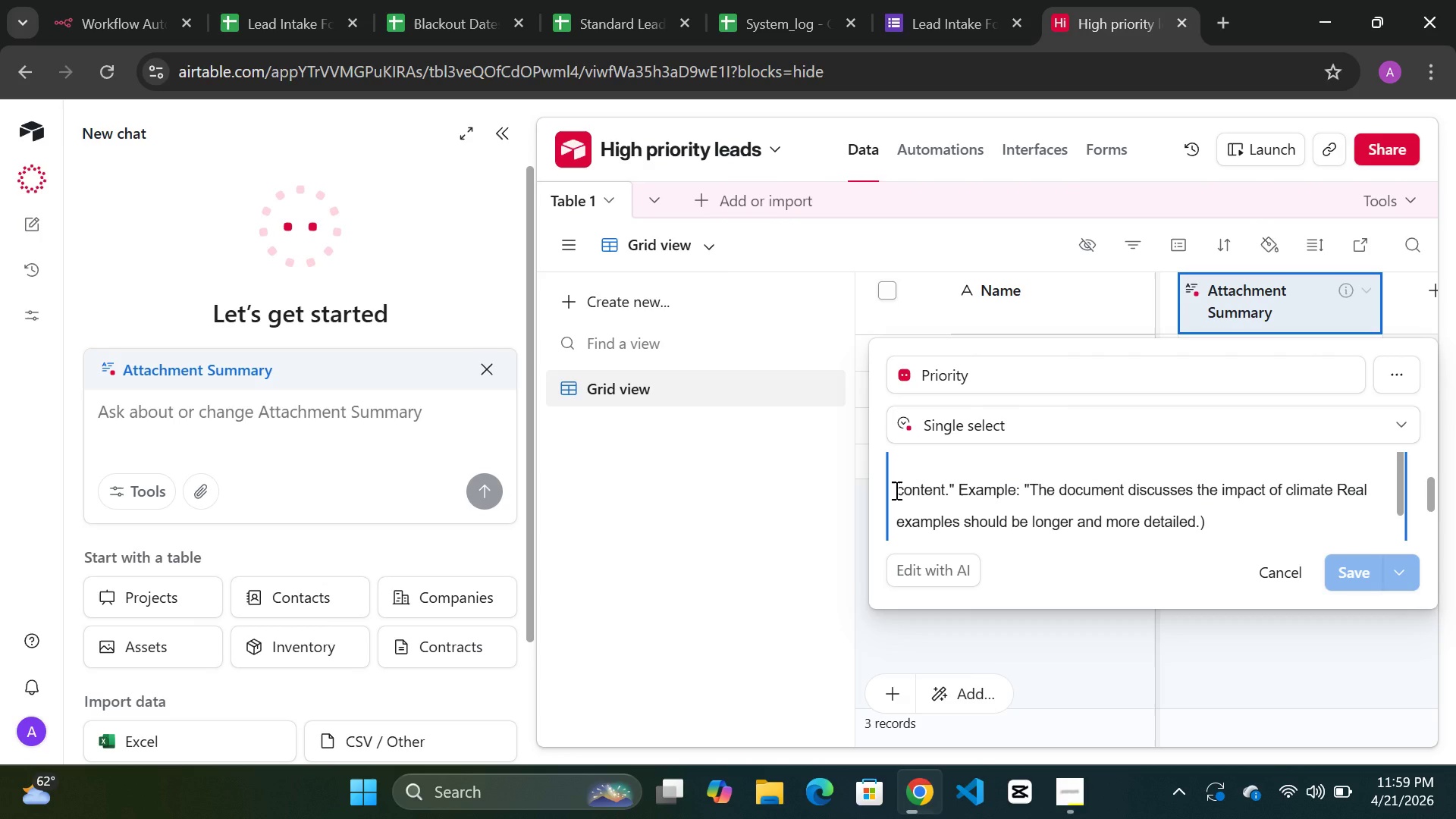 
left_click_drag(start_coordinate=[893, 489], to_coordinate=[1219, 522])
 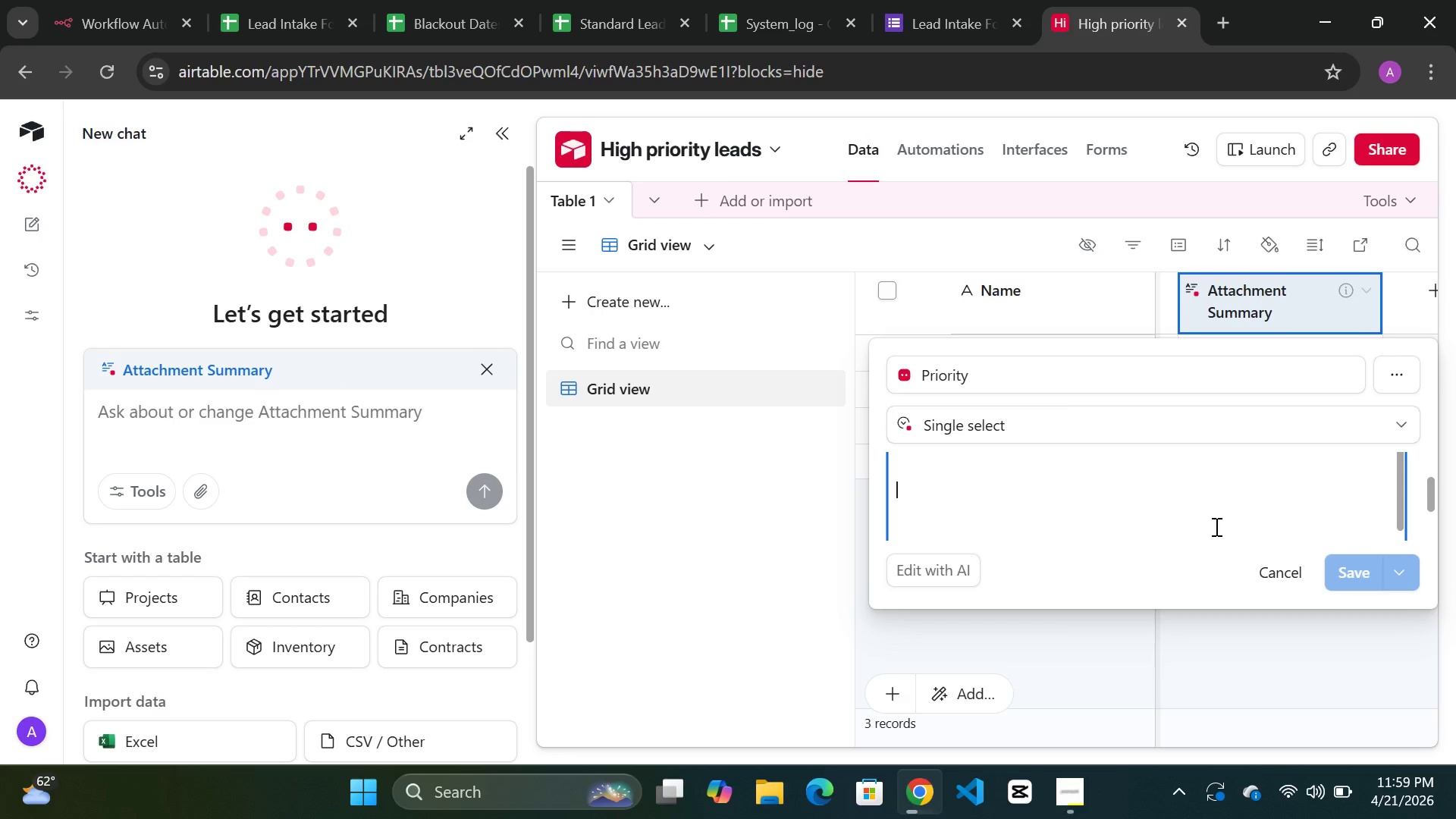 
type([Delete]high)
 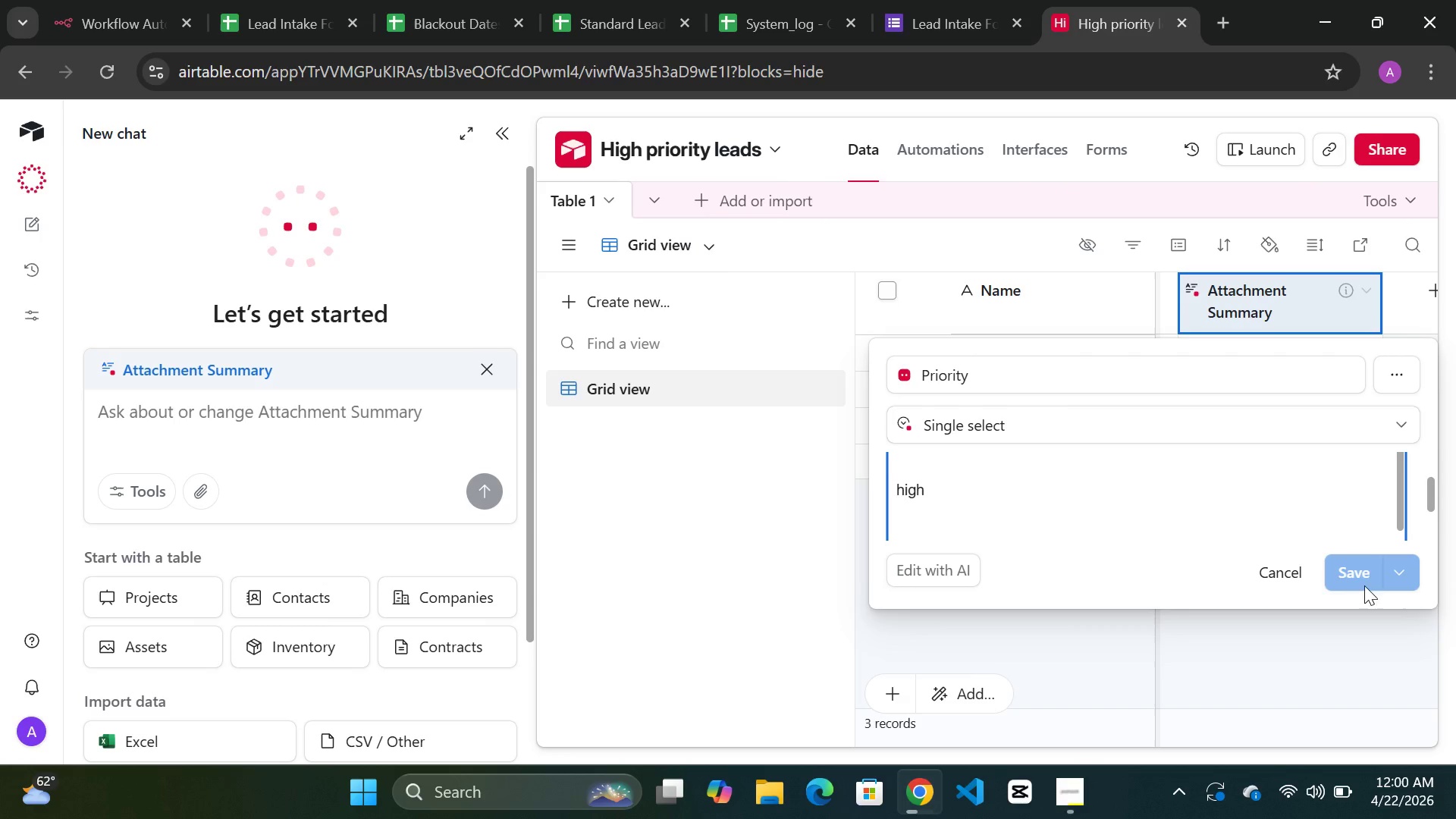 
double_click([1355, 576])
 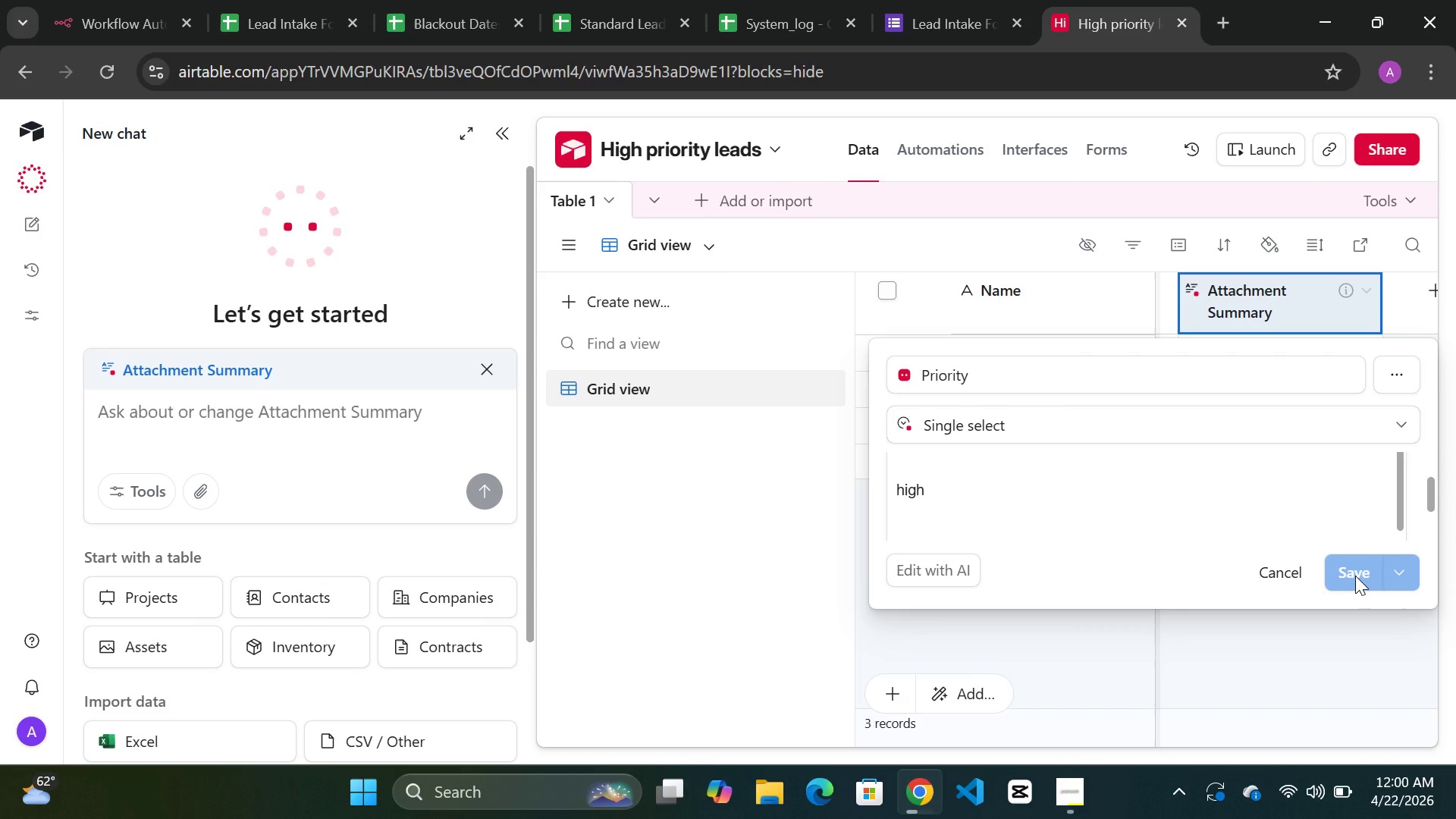 
triple_click([1355, 576])
 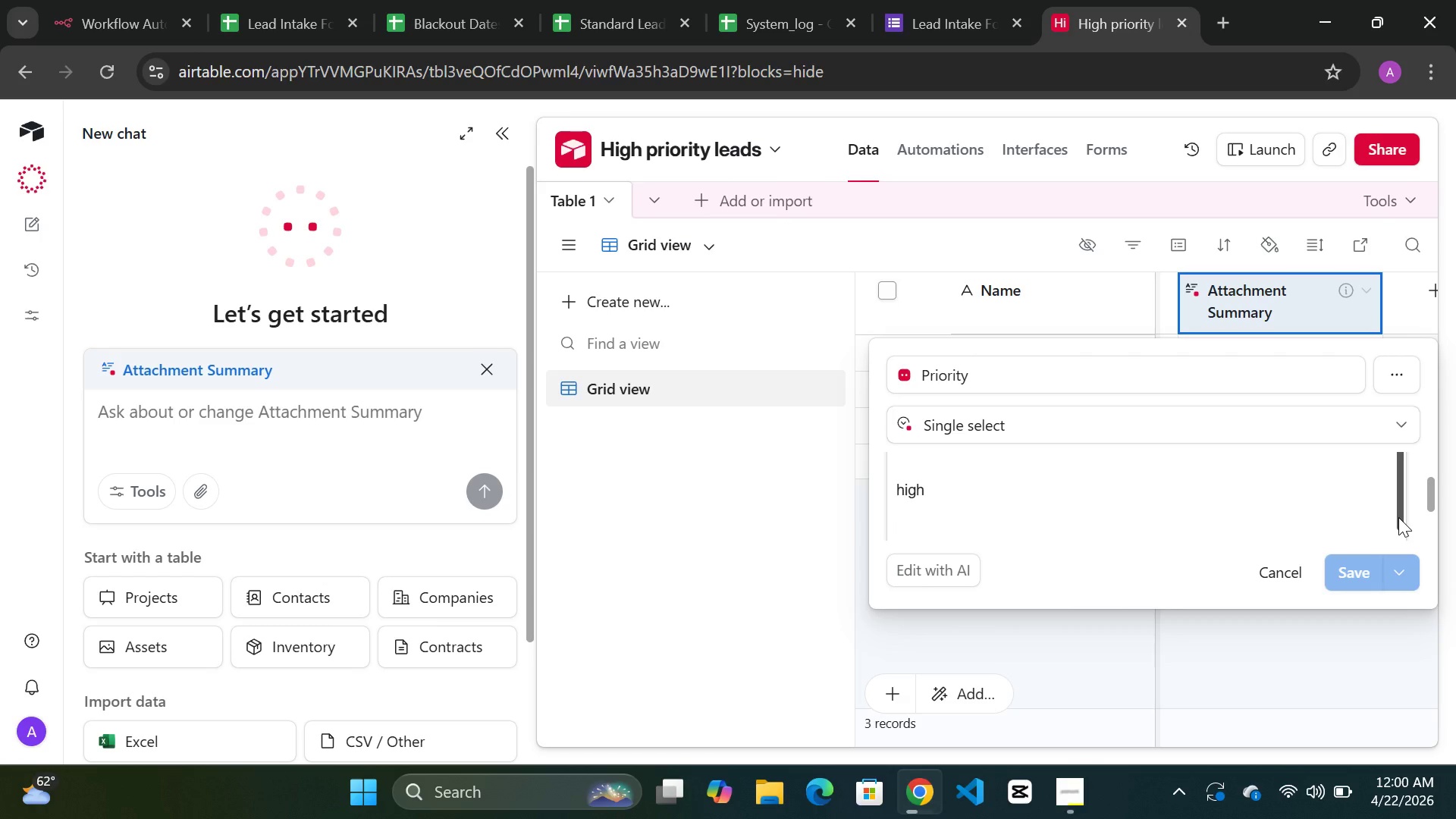 
wait(5.55)
 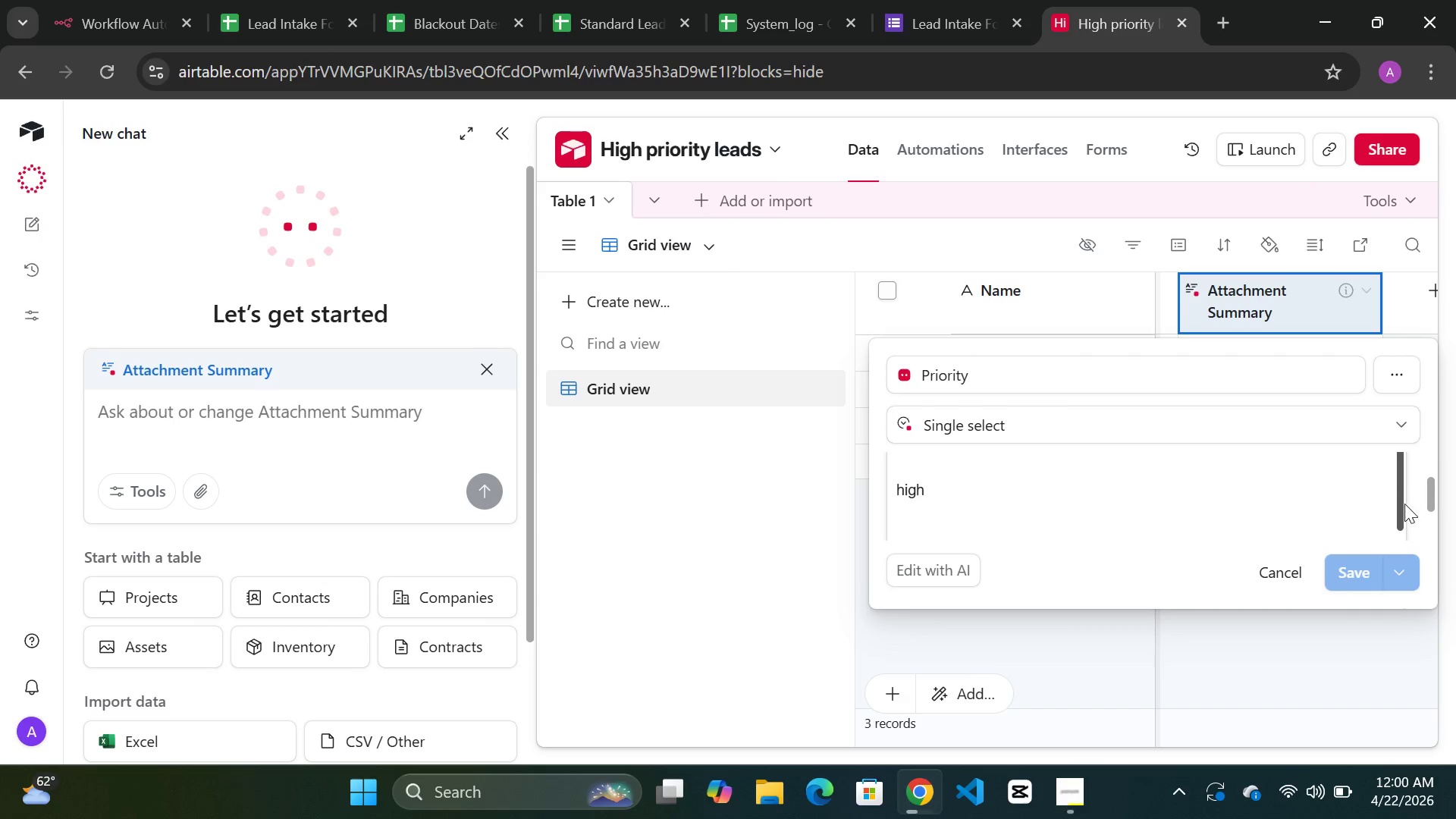 
left_click_drag(start_coordinate=[1433, 484], to_coordinate=[1422, 521])
 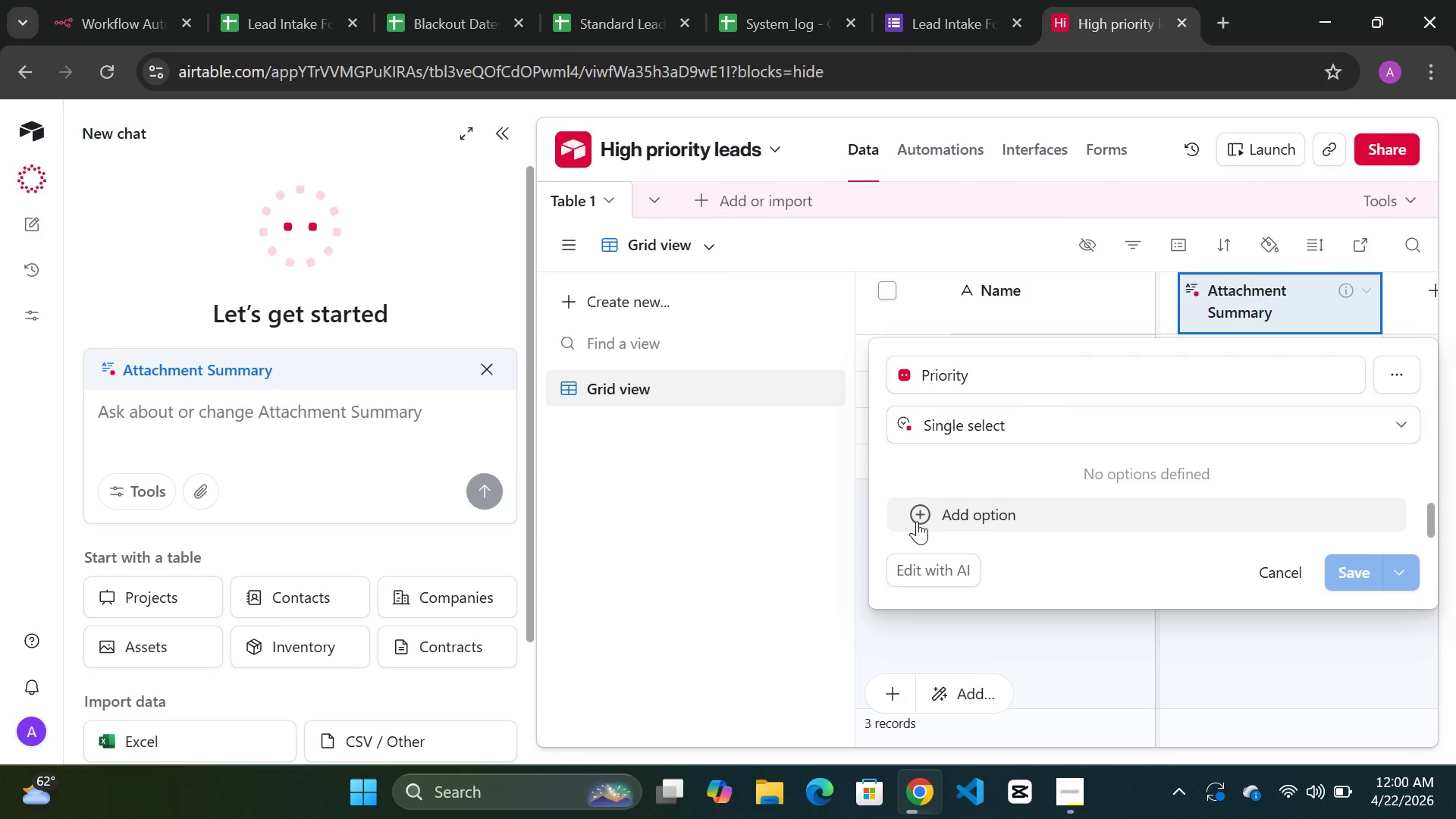 
left_click([930, 520])
 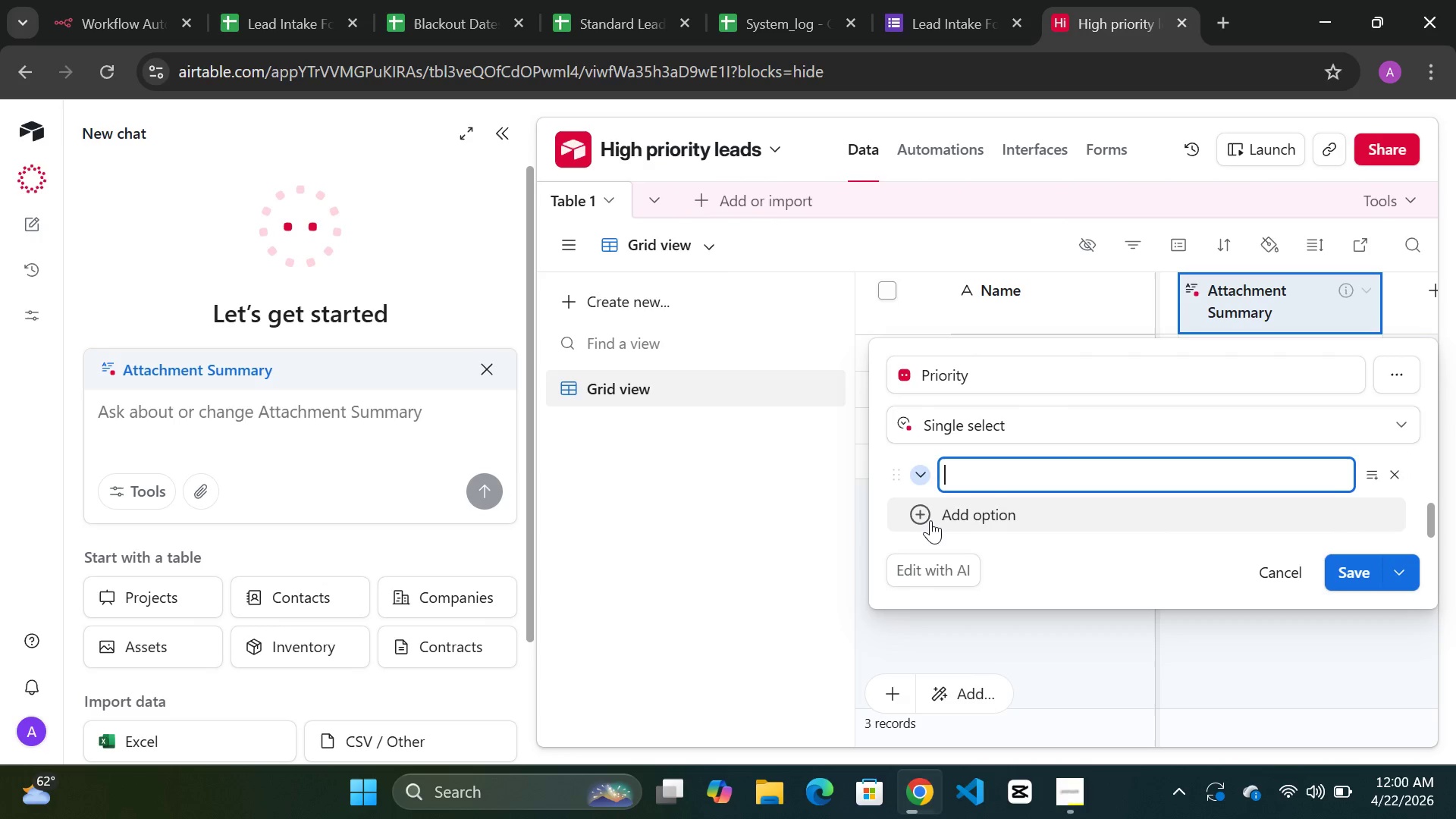 
type(high)
 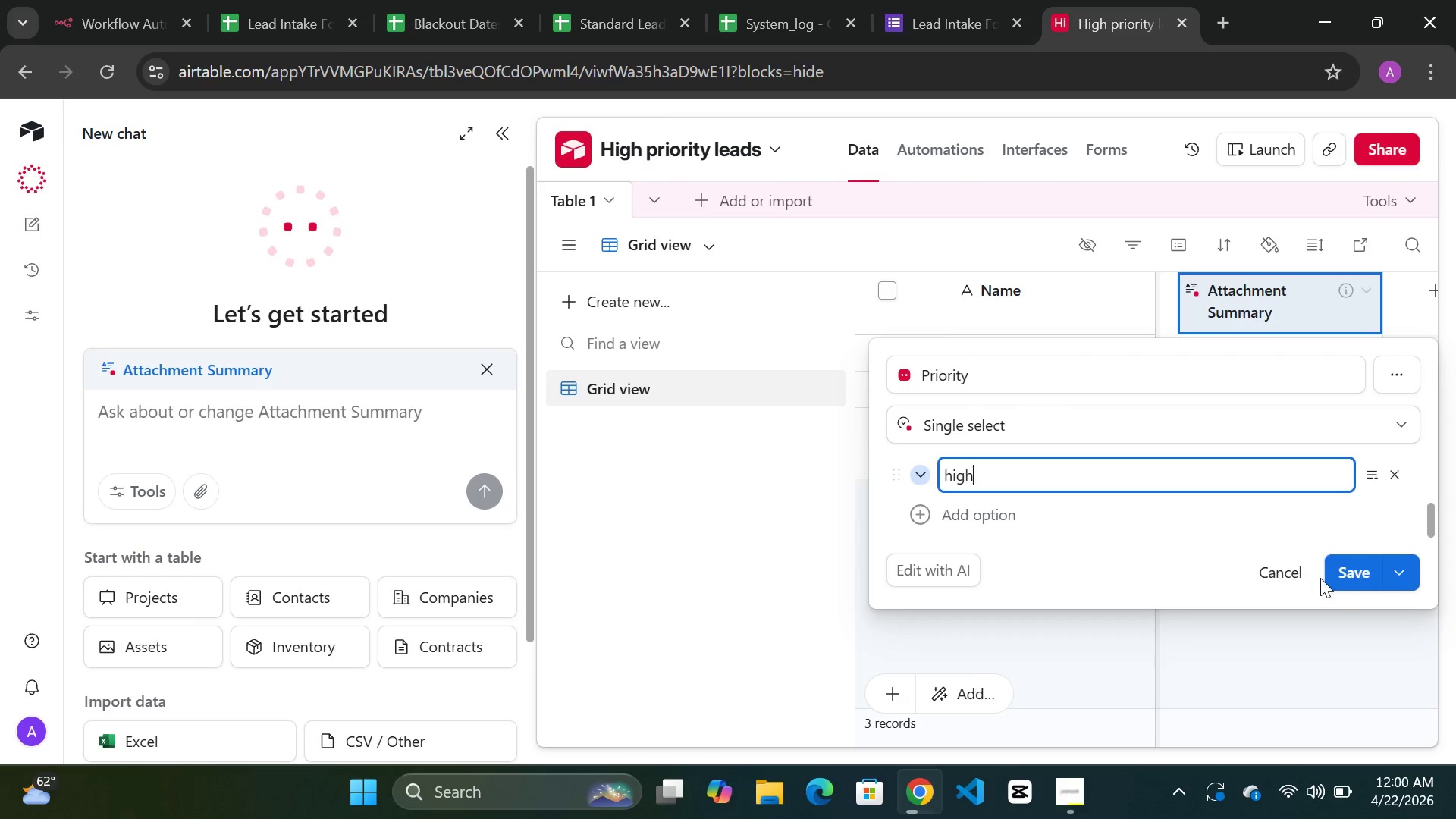 
left_click([1363, 577])
 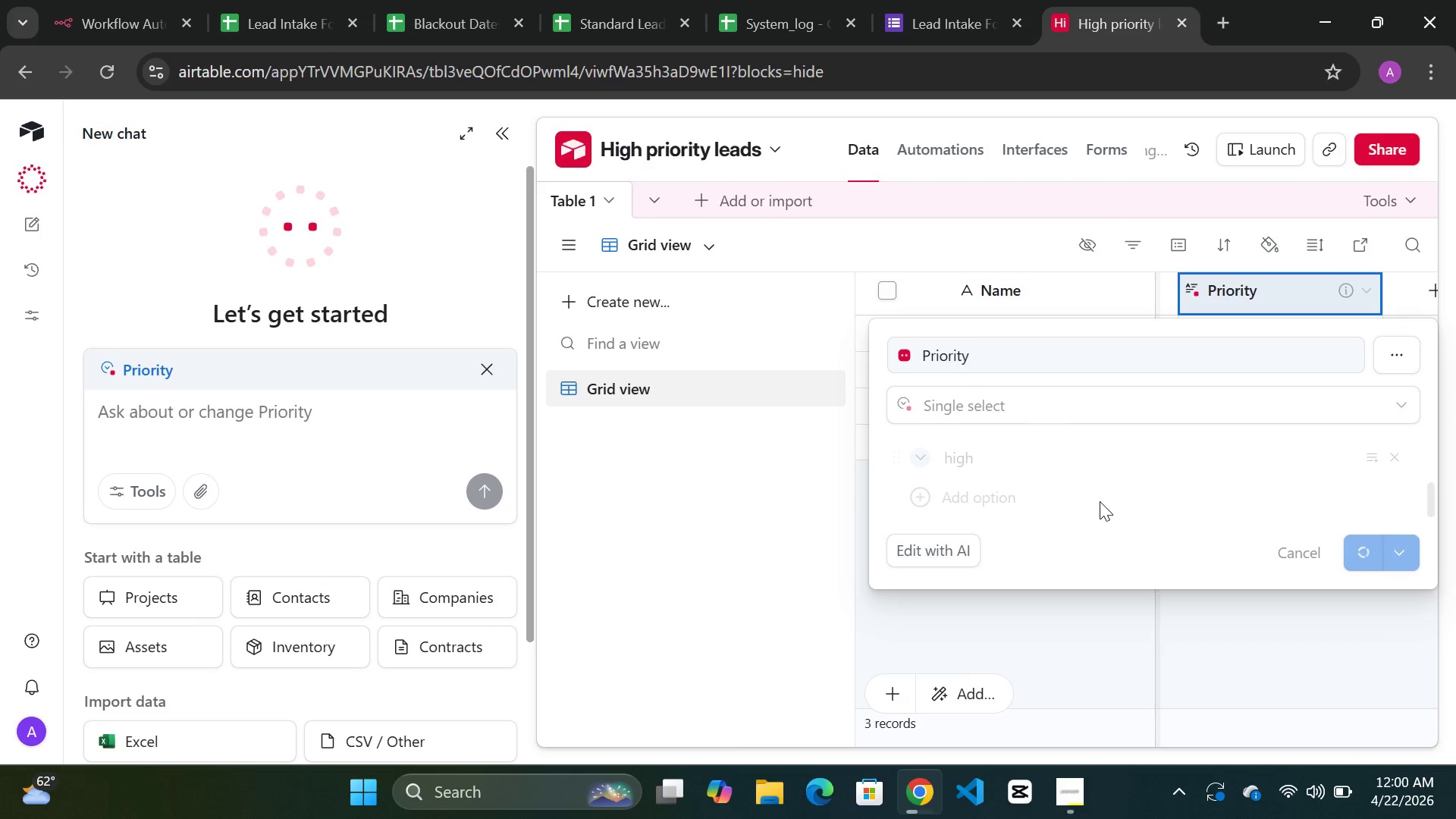 
wait(20.62)
 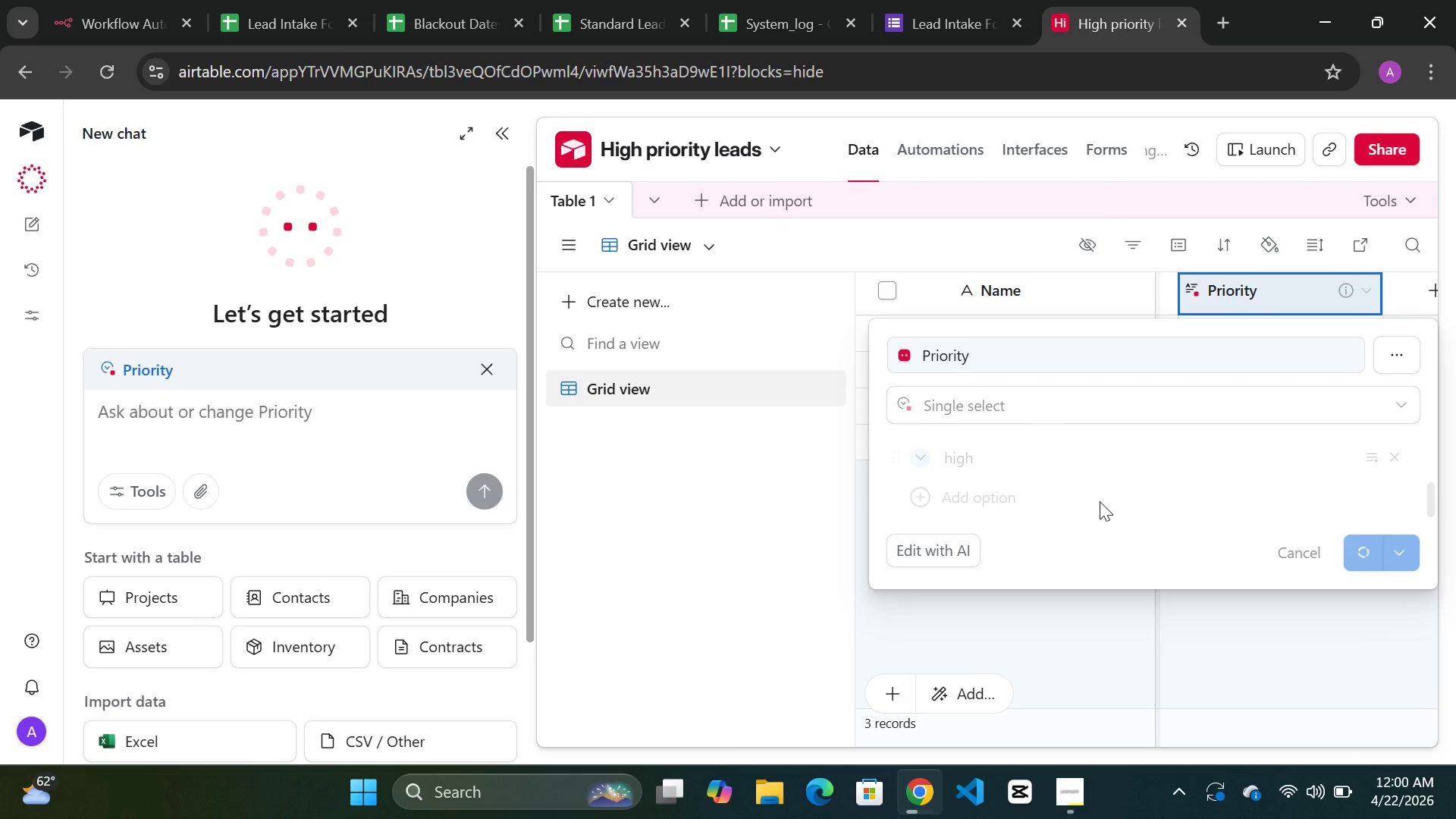 
left_click([1067, 783])